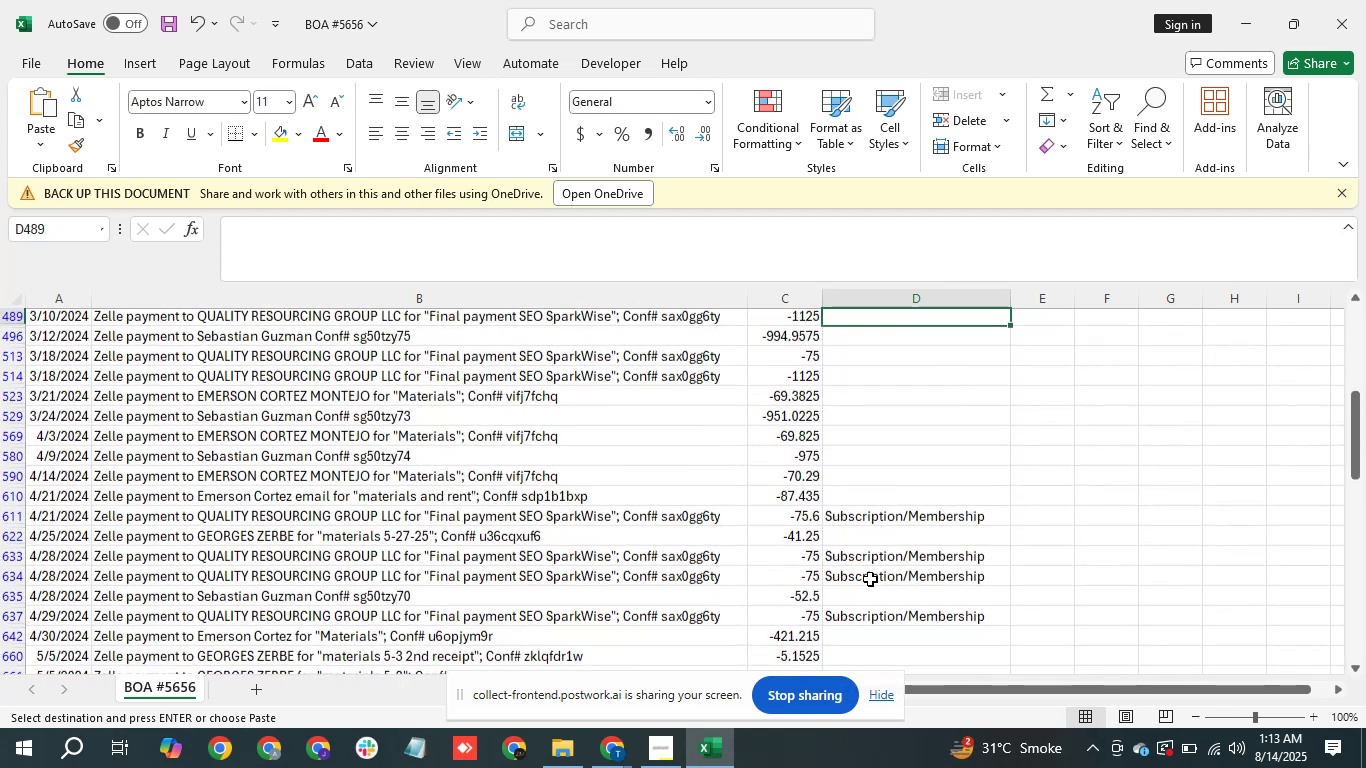 
key(ArrowUp)
 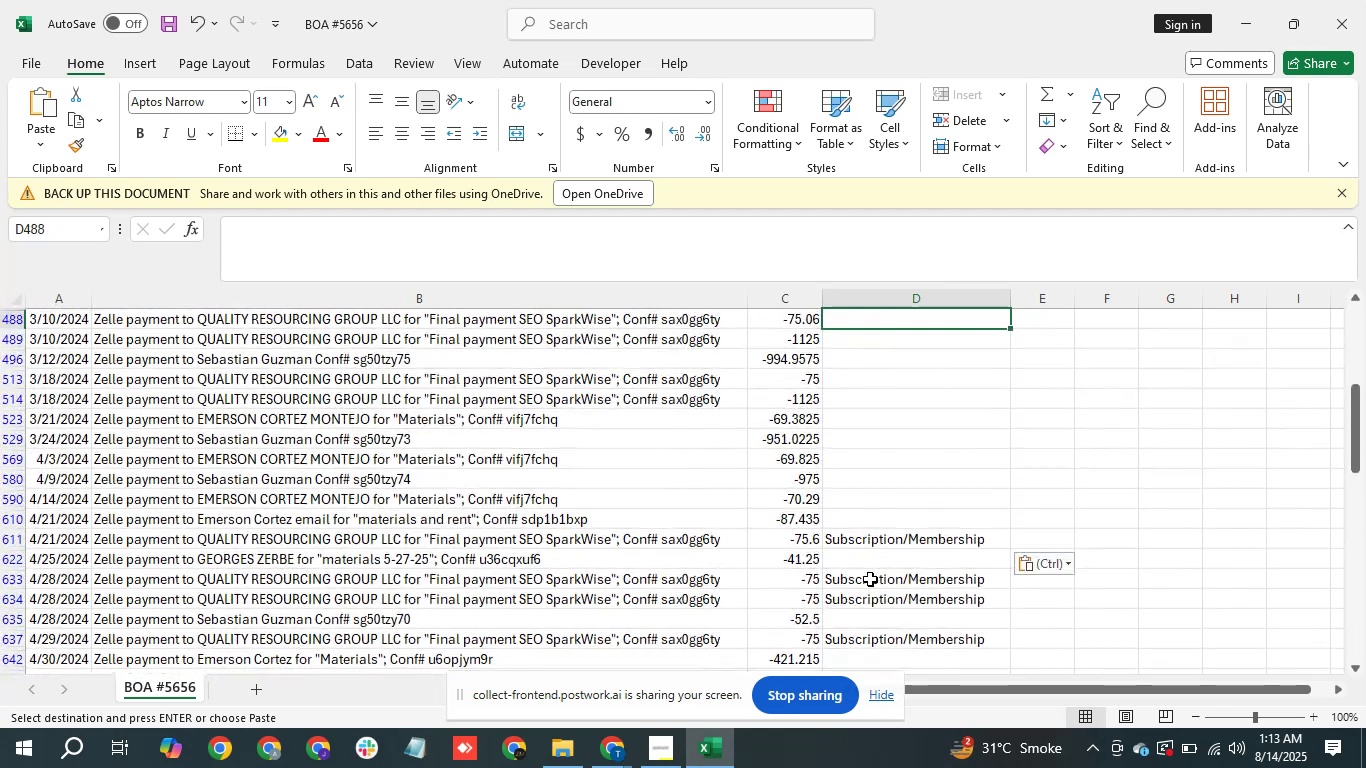 
key(ArrowDown)
 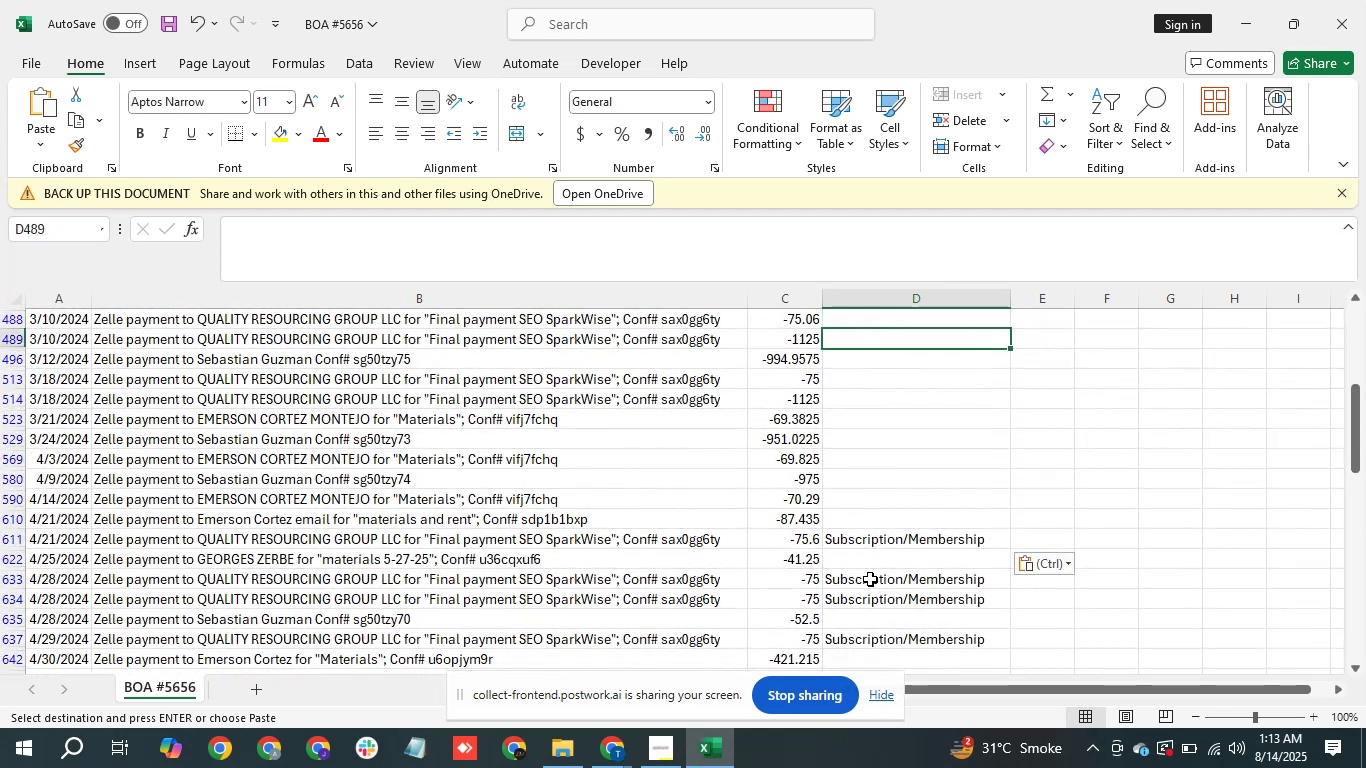 
key(ArrowDown)
 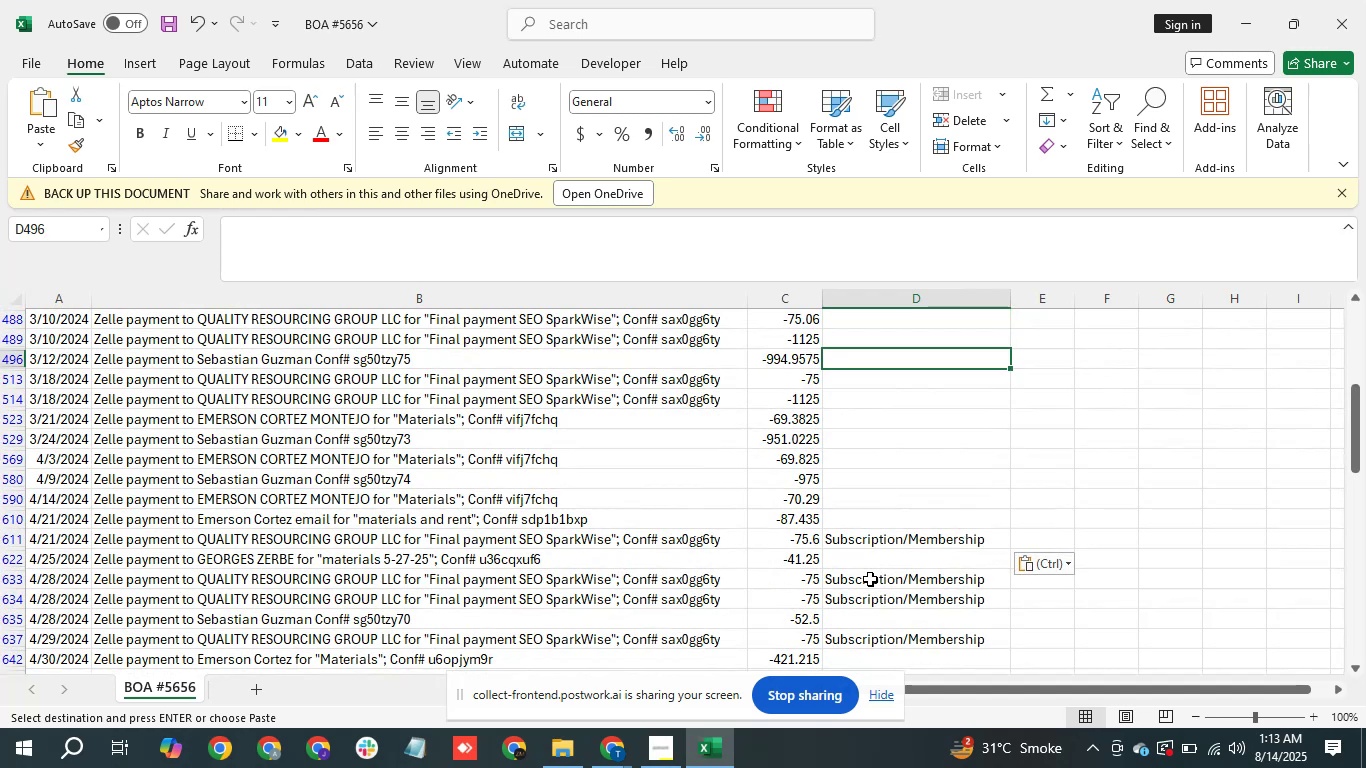 
key(ArrowDown)
 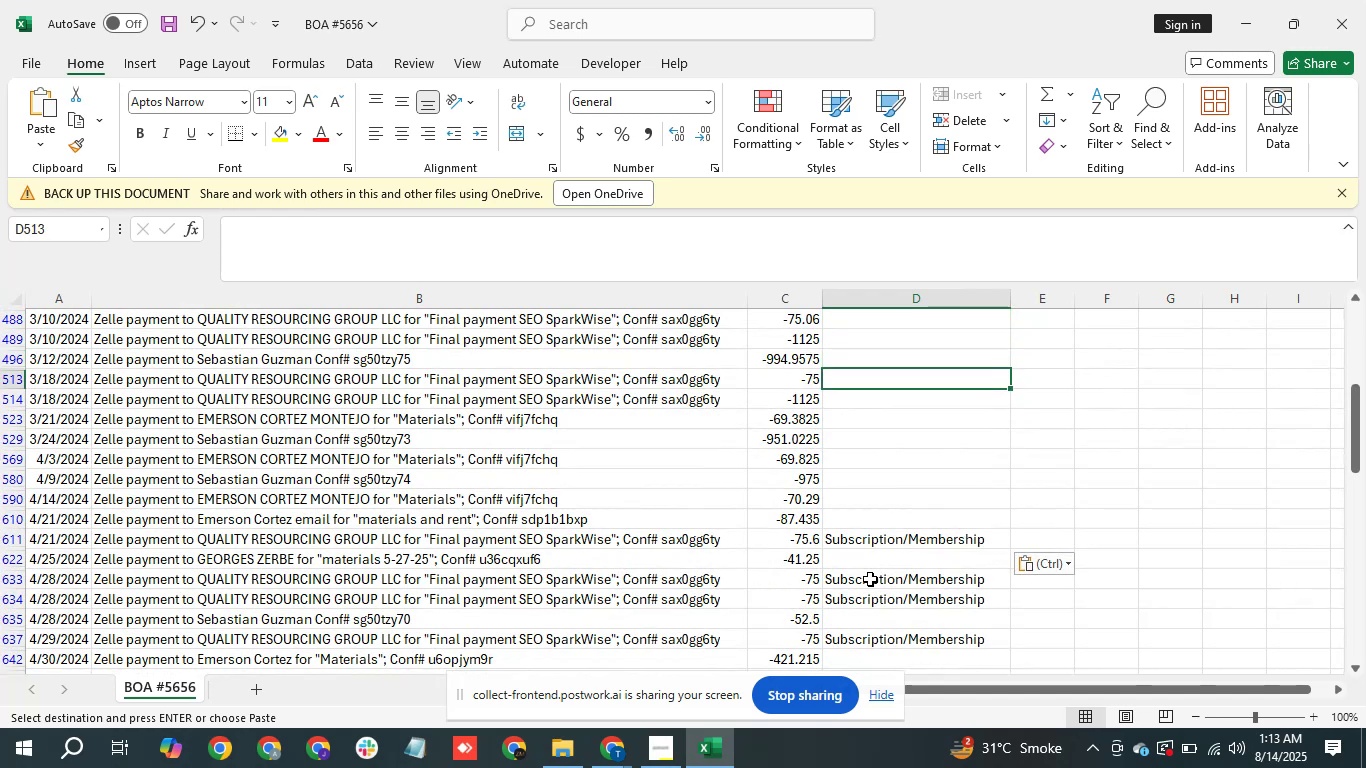 
key(Control+V)
 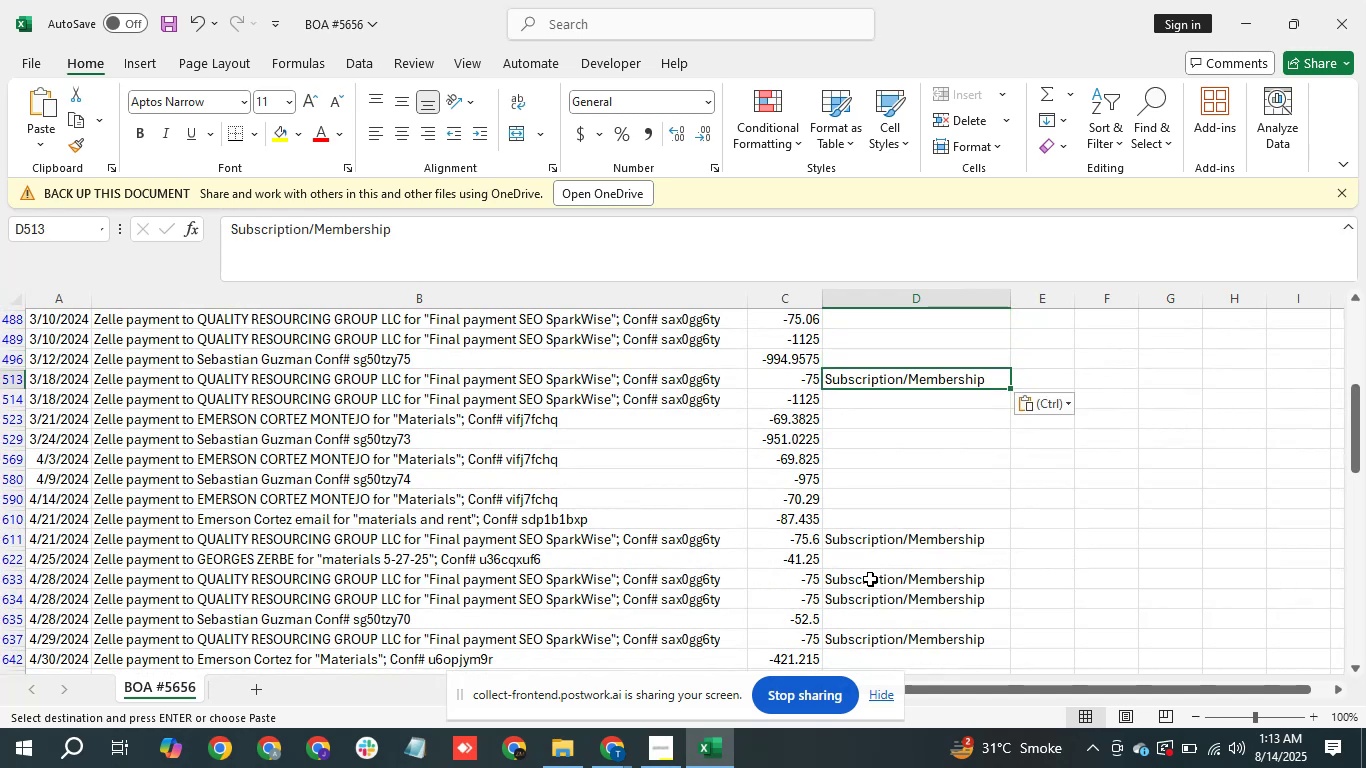 
hold_key(key=ArrowUp, duration=0.62)
 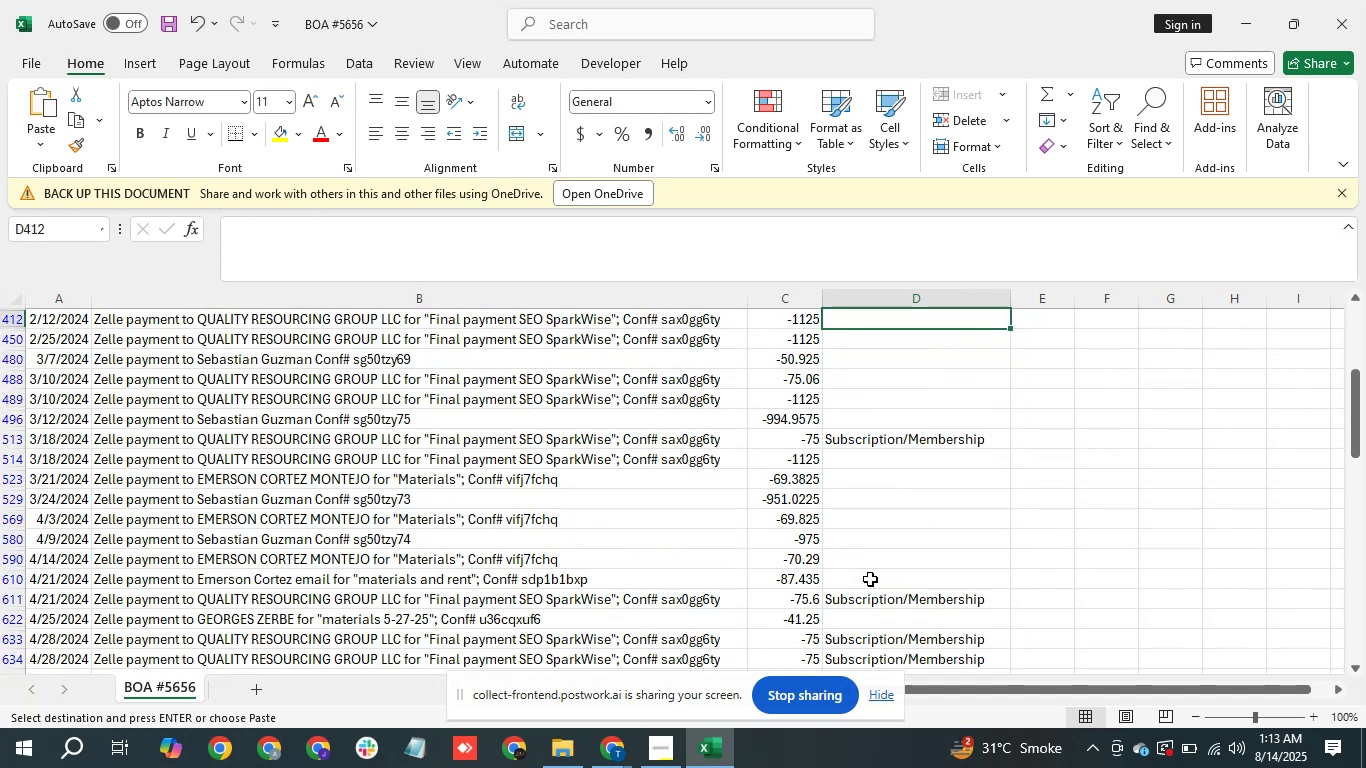 
key(ArrowDown)
 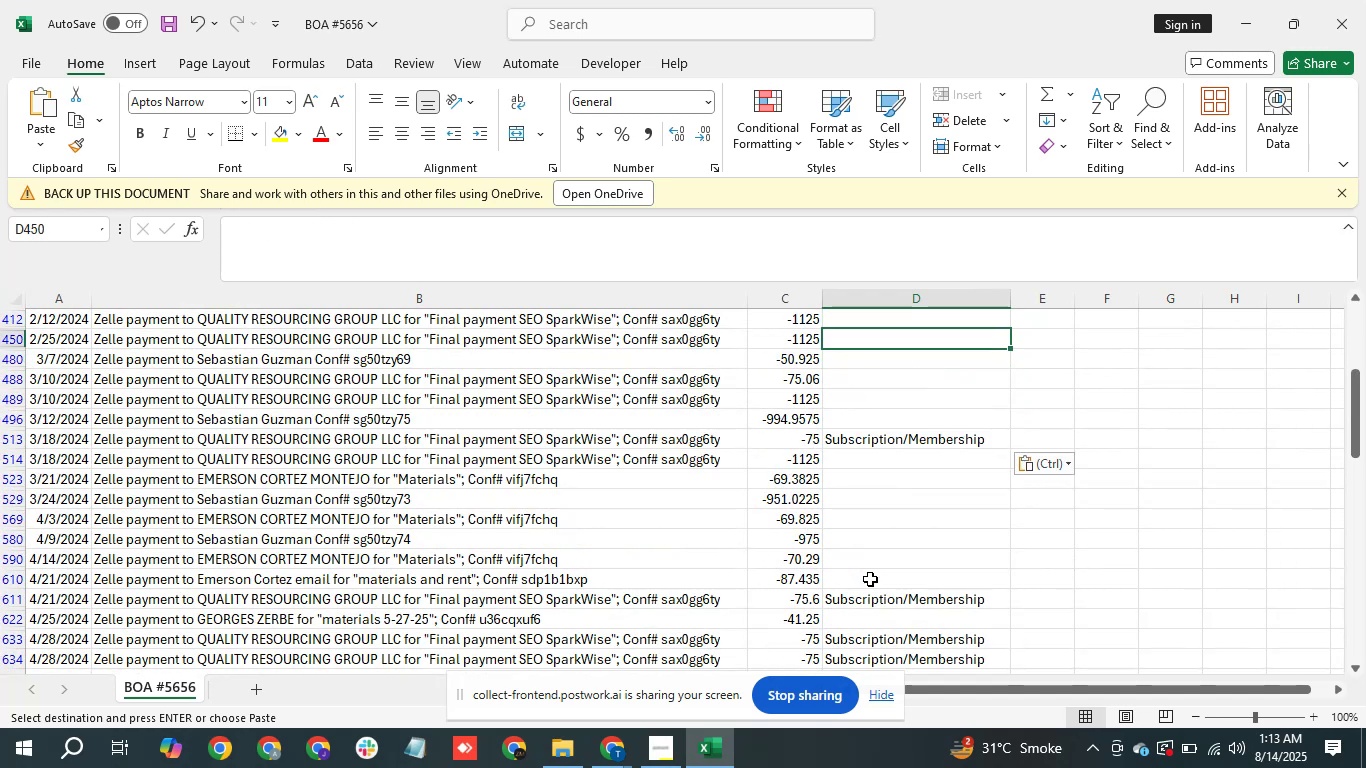 
key(ArrowDown)
 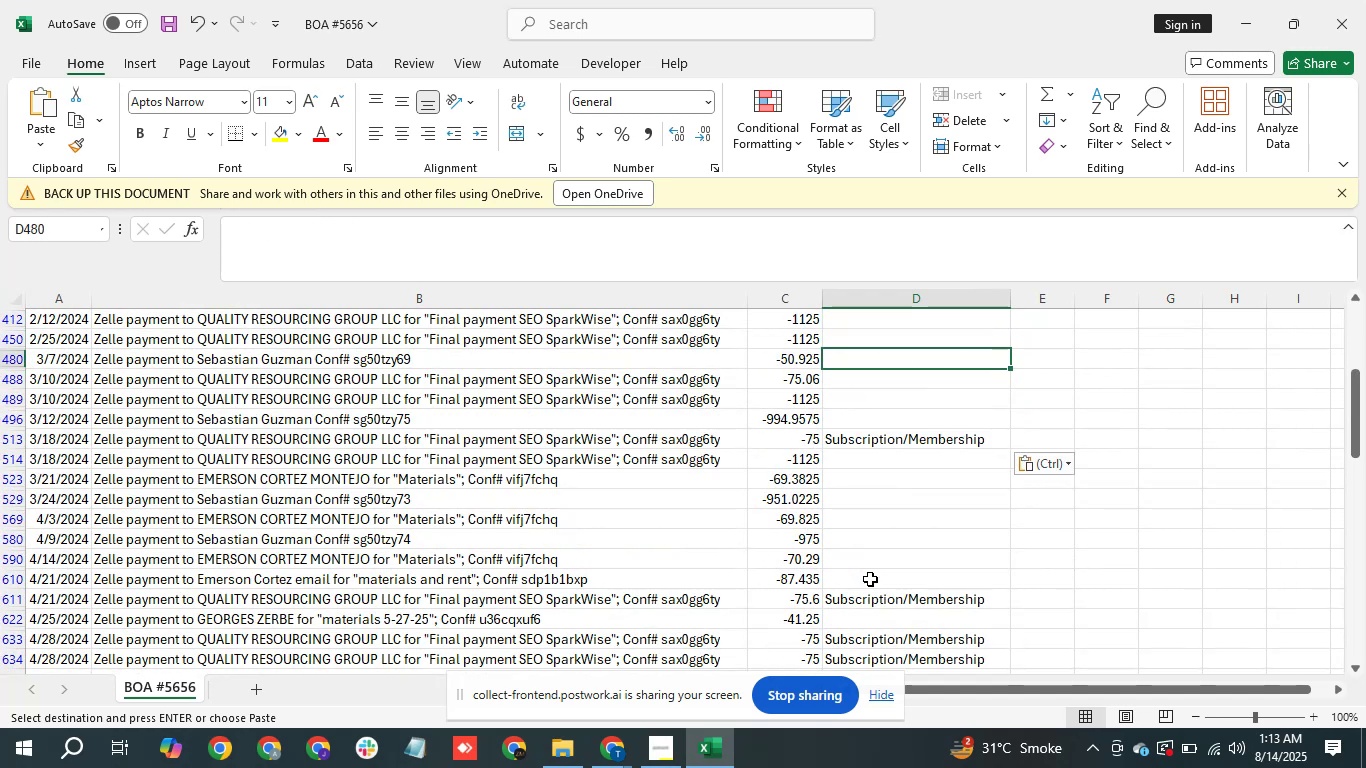 
key(ArrowDown)
 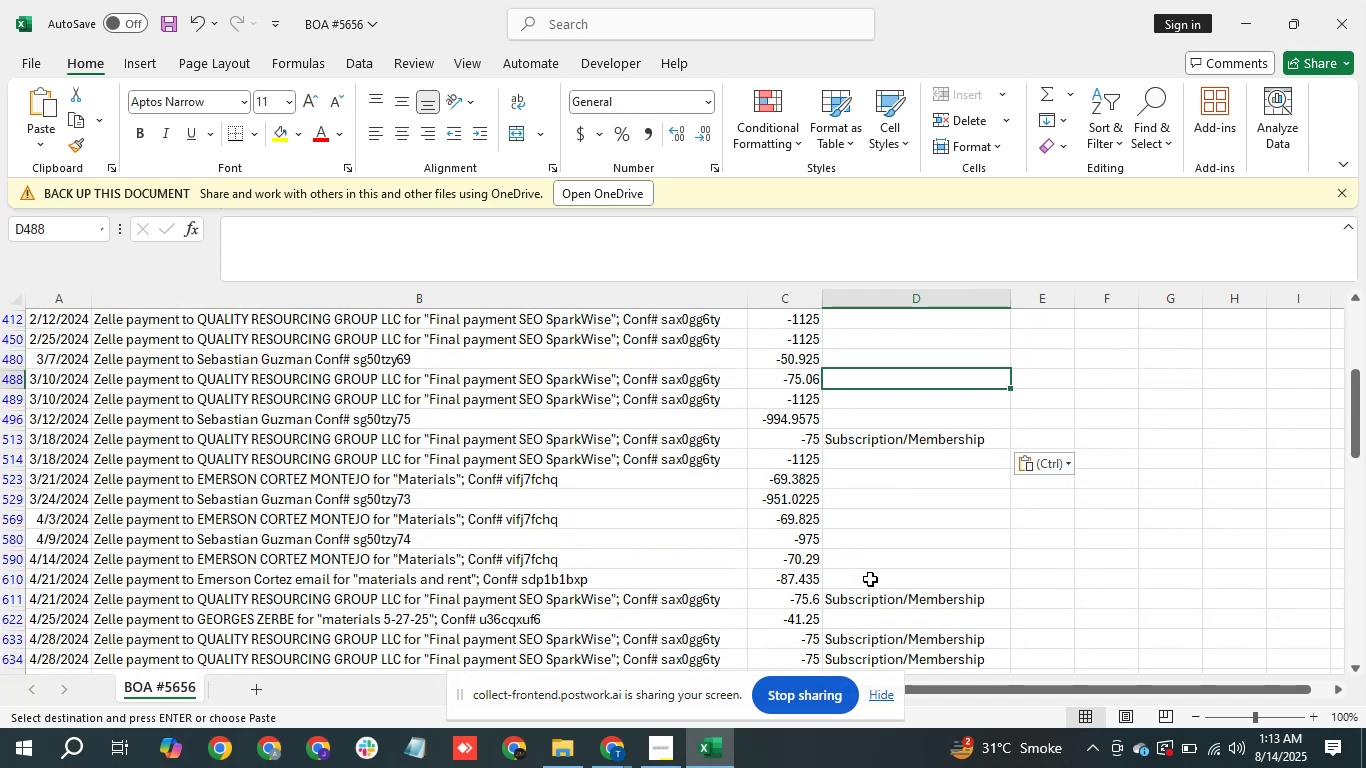 
key(Control+V)
 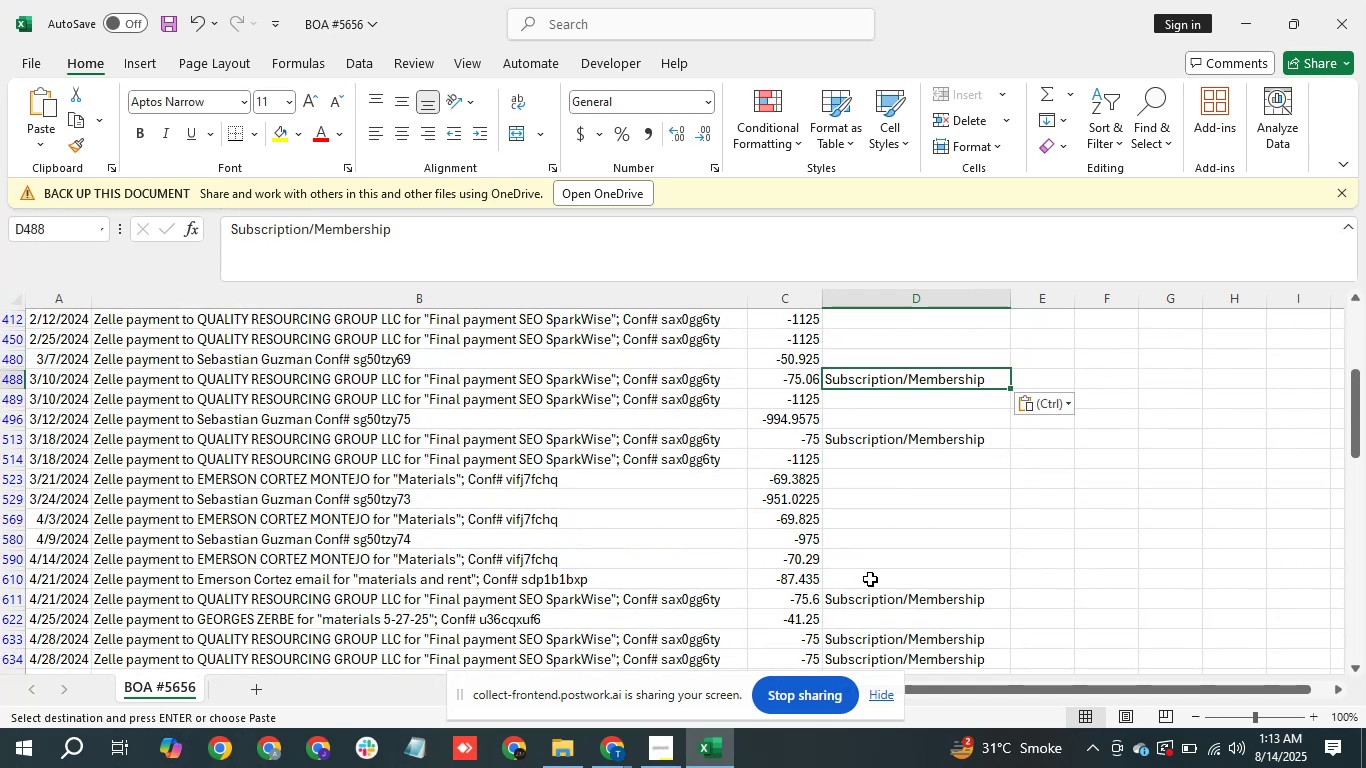 
hold_key(key=ArrowUp, duration=0.6)
 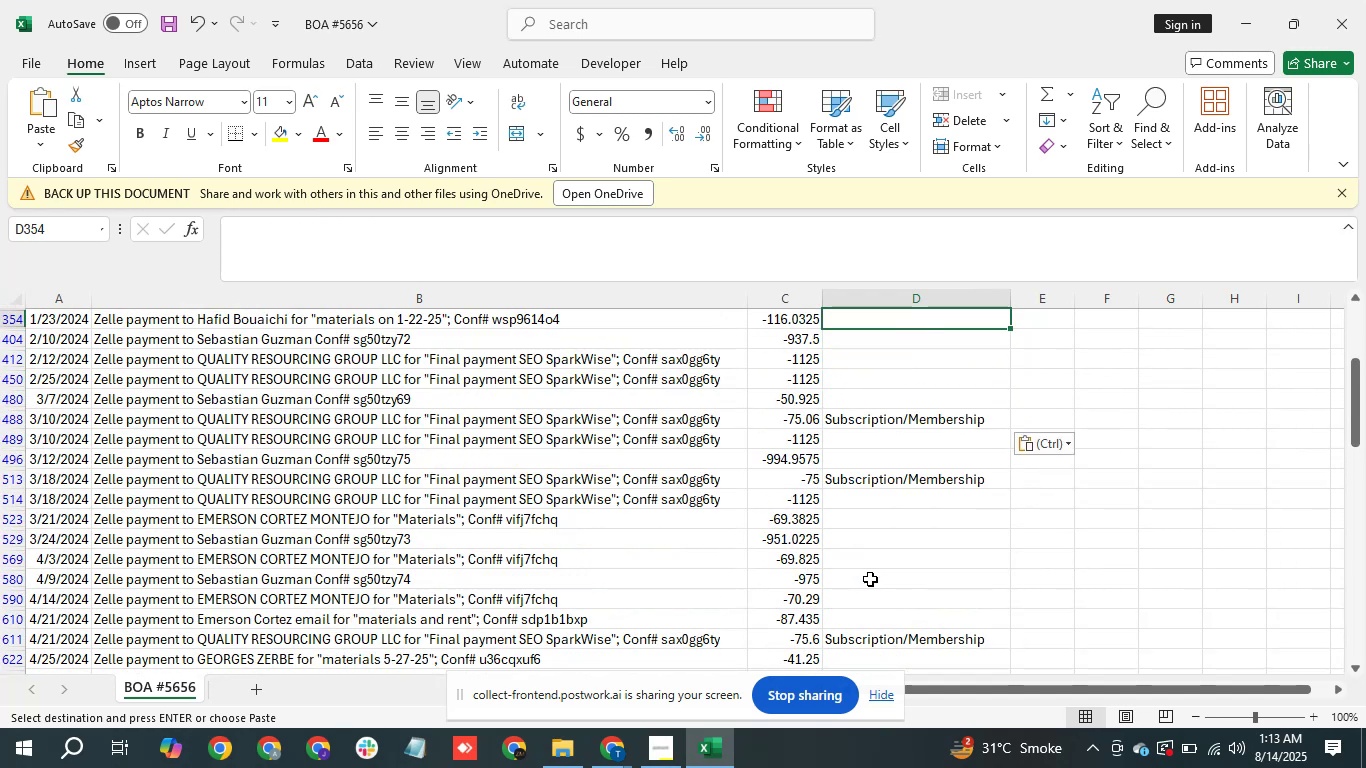 
key(ArrowUp)
 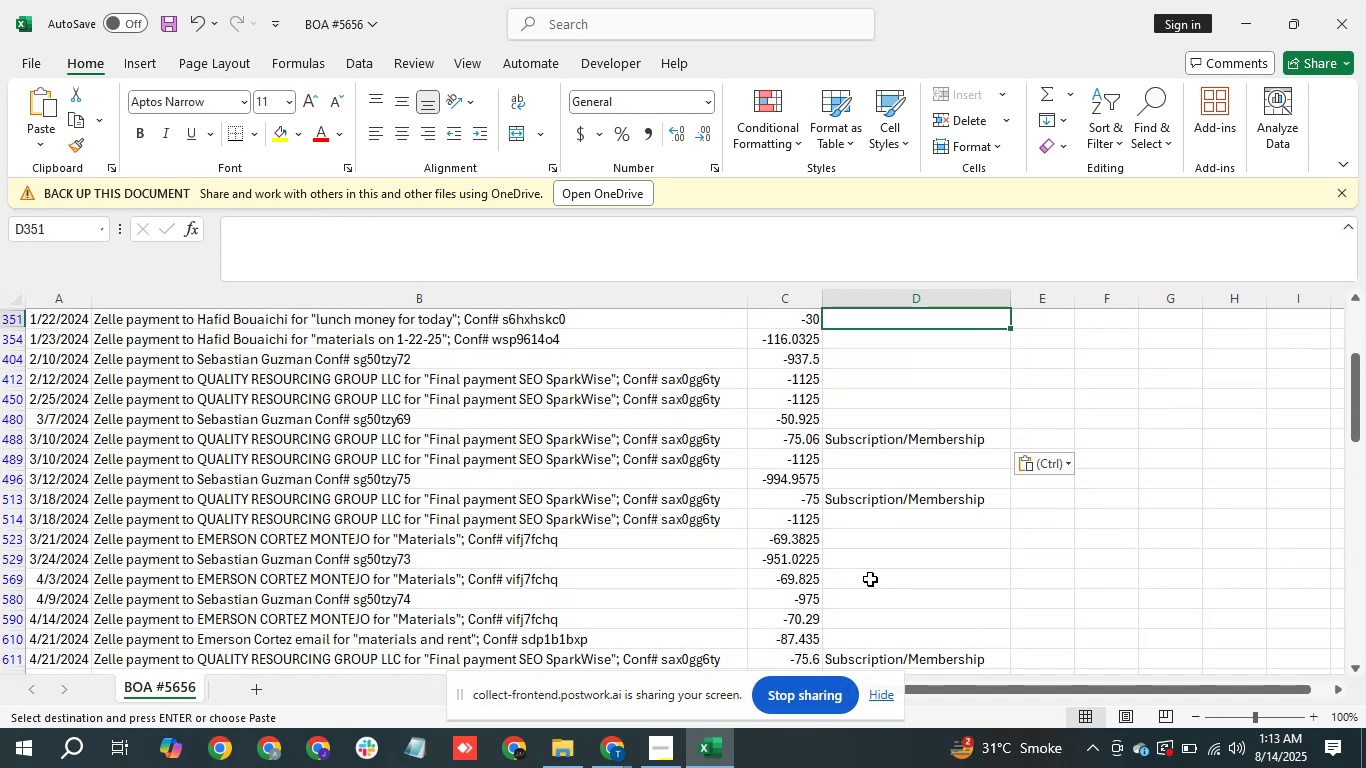 
key(ArrowDown)
 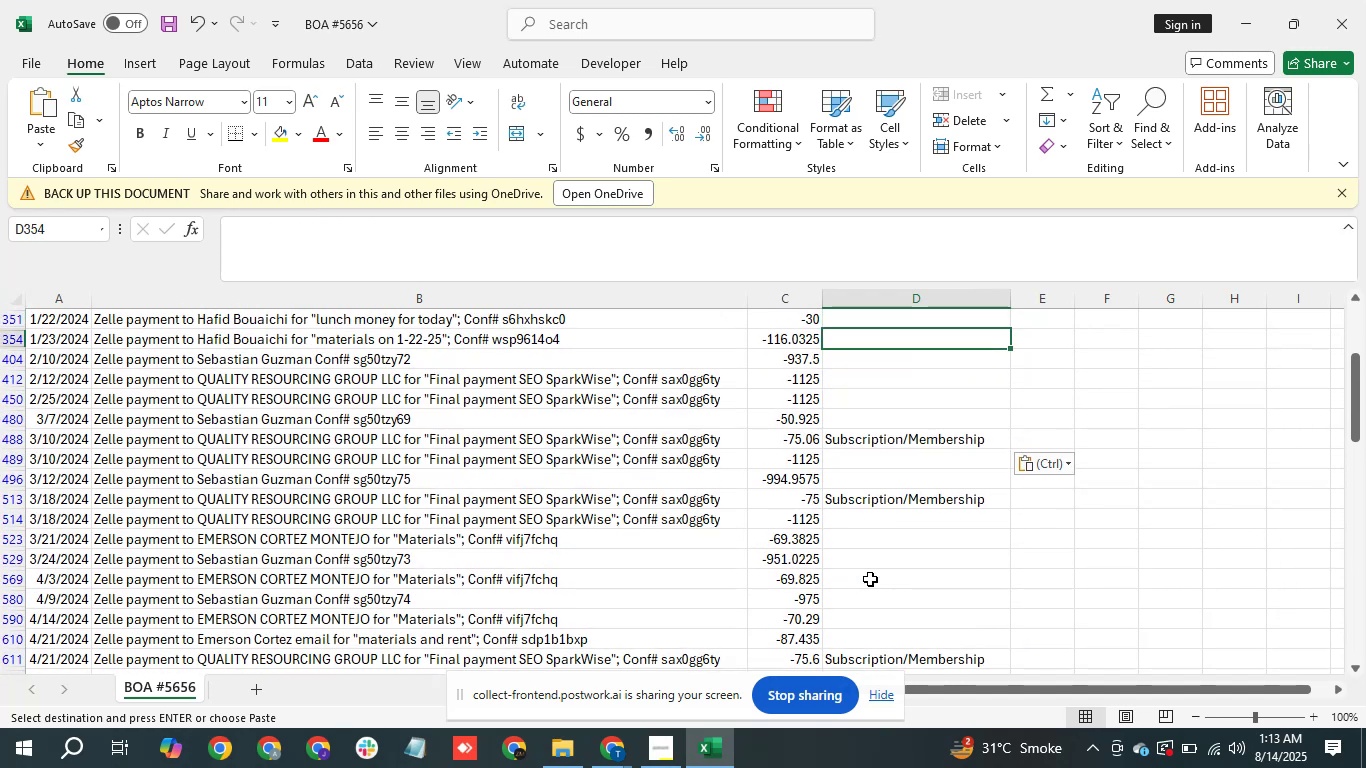 
key(ArrowDown)
 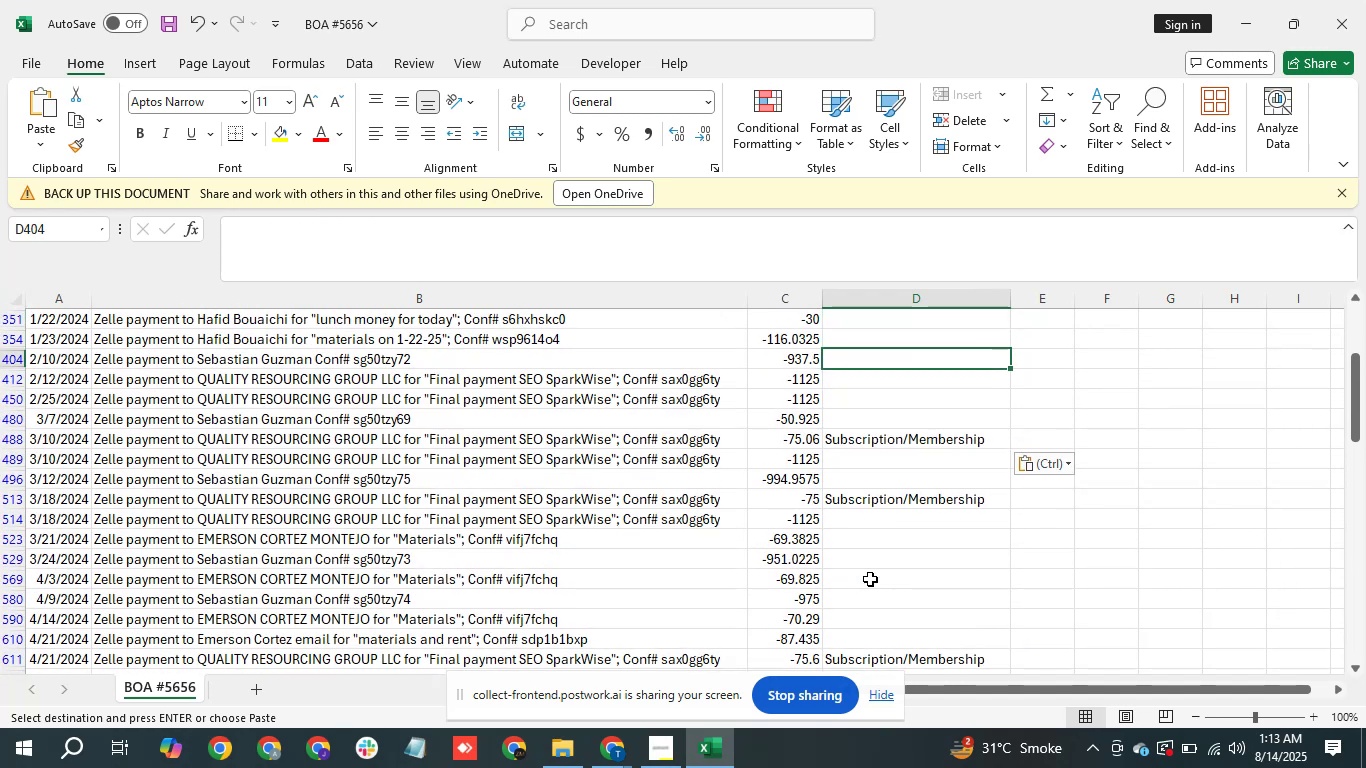 
key(ArrowDown)
 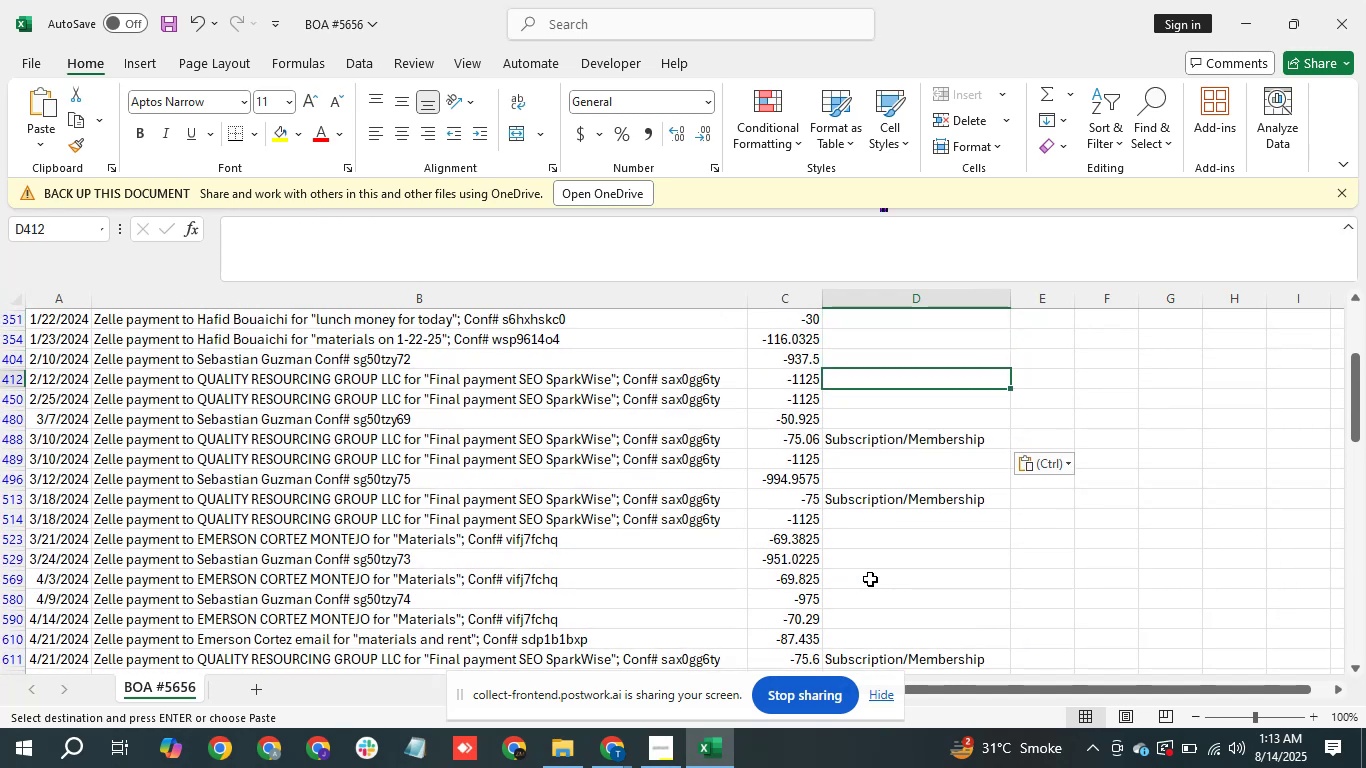 
key(ArrowDown)
 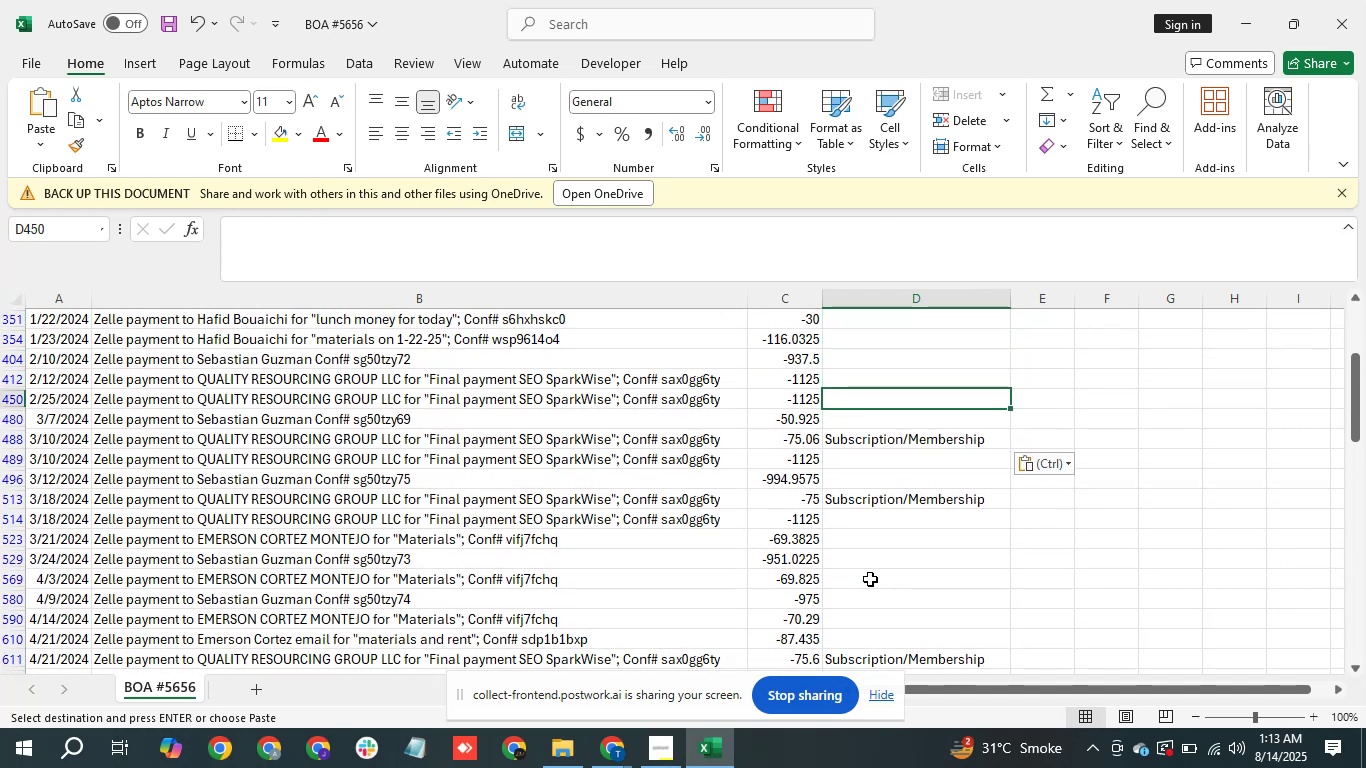 
key(Shift+ArrowUp)
 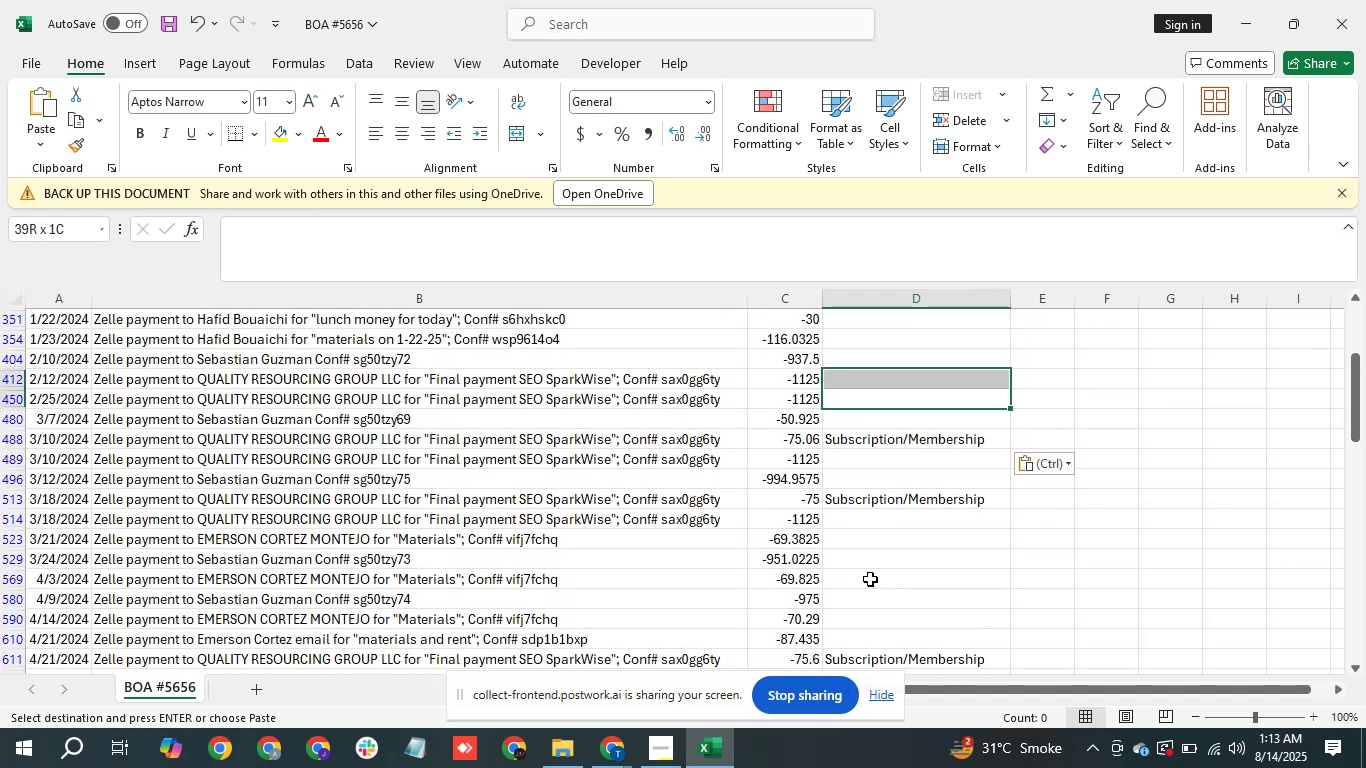 
key(Control+V)
 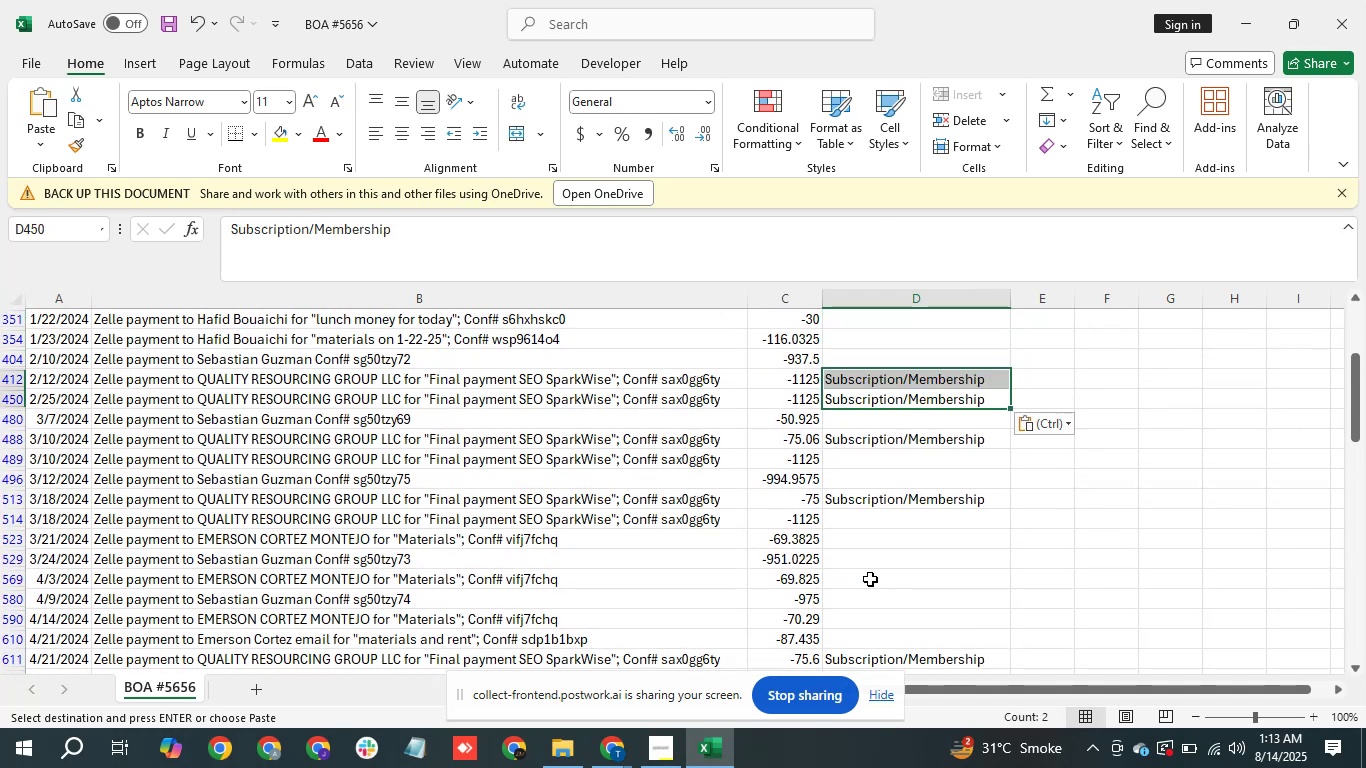 
key(ArrowUp)
 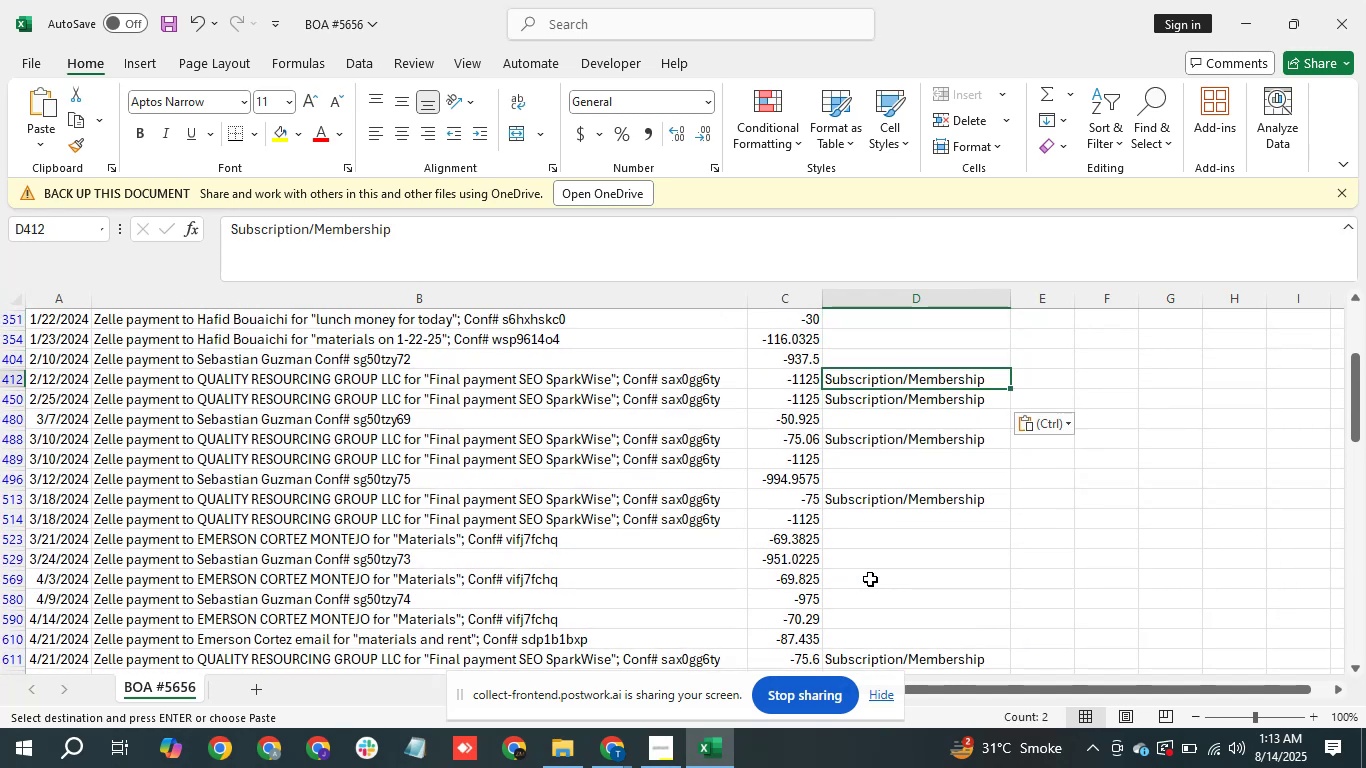 
key(ArrowUp)
 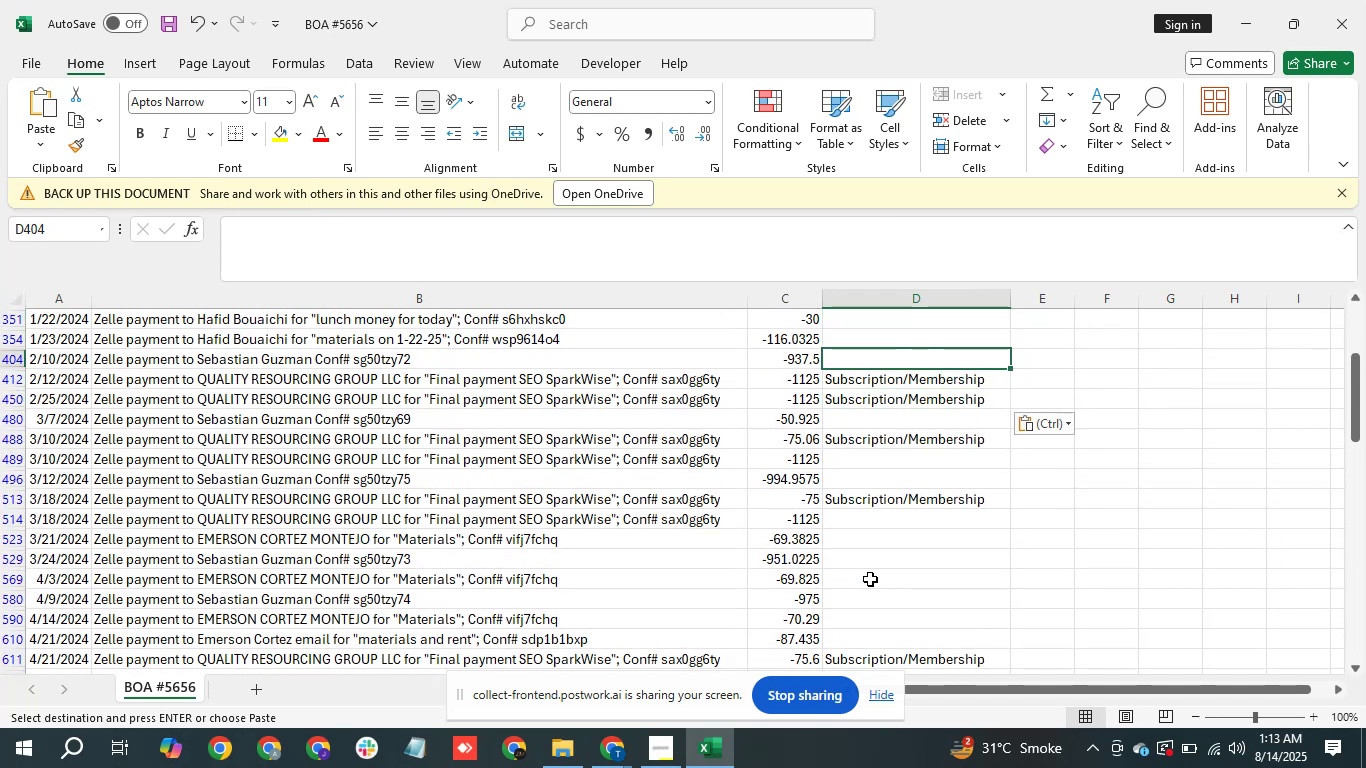 
key(ArrowUp)
 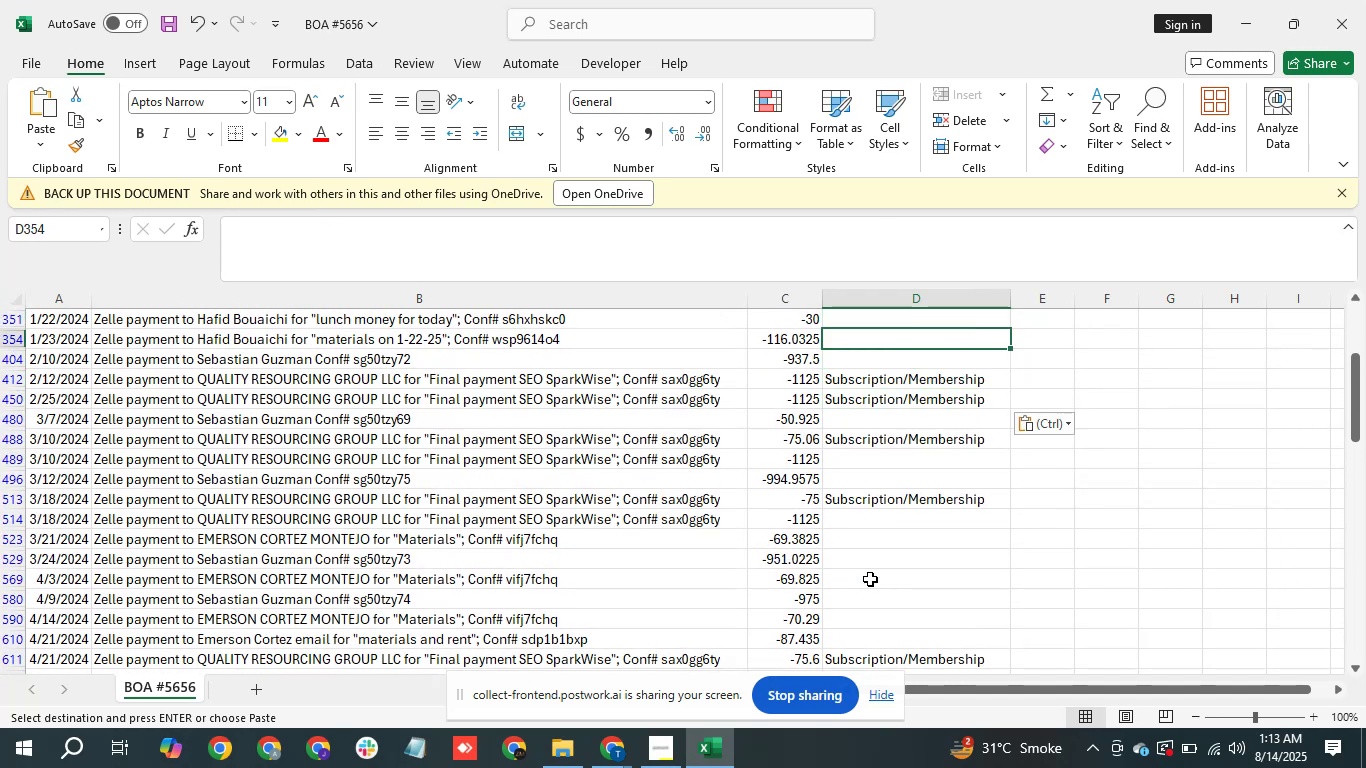 
key(ArrowUp)
 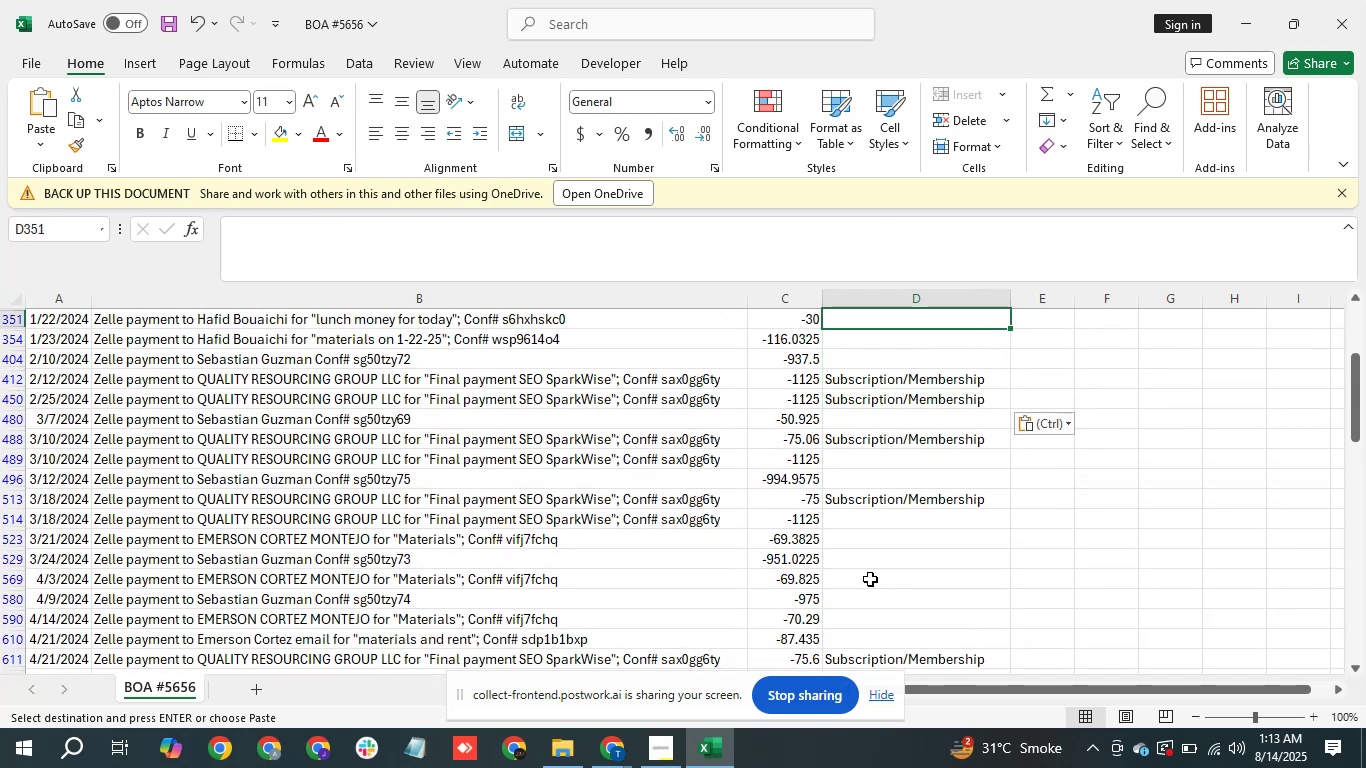 
key(ArrowUp)
 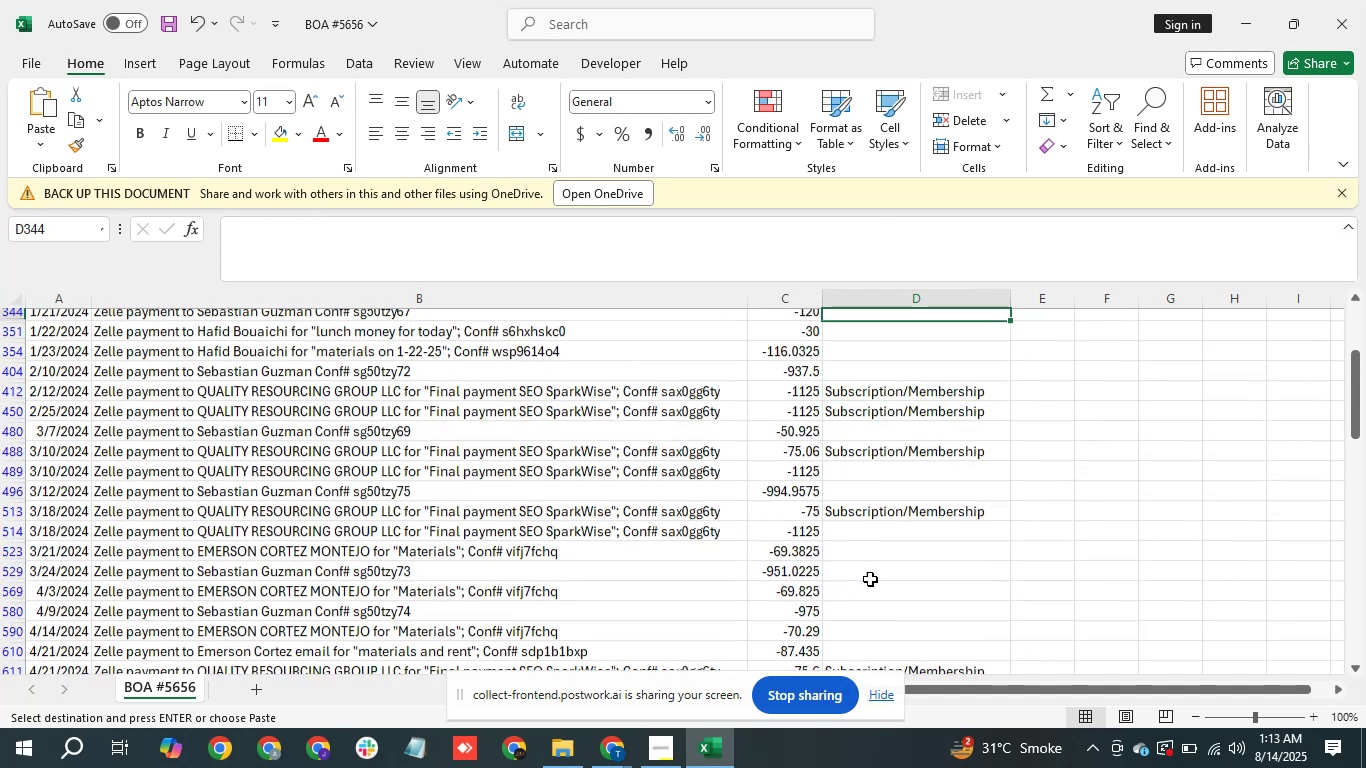 
key(ArrowUp)
 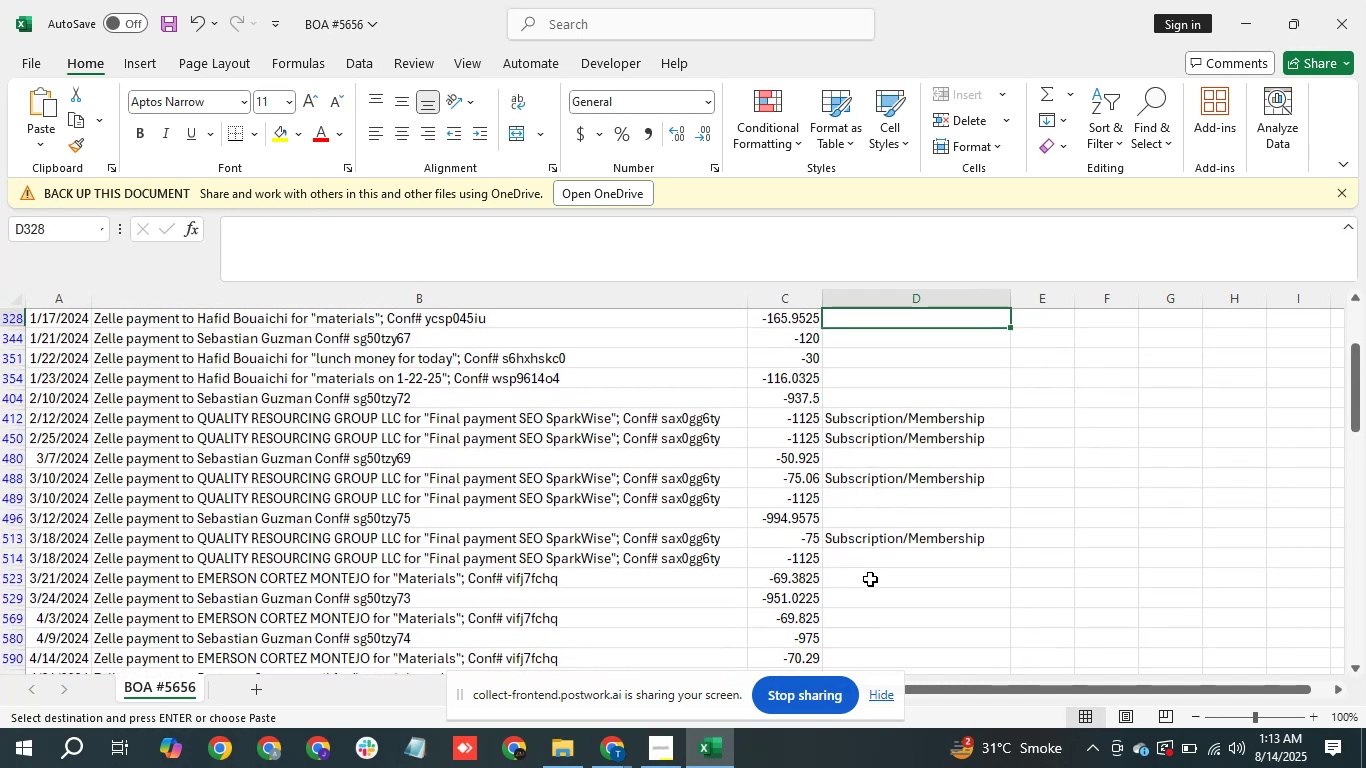 
key(ArrowUp)
 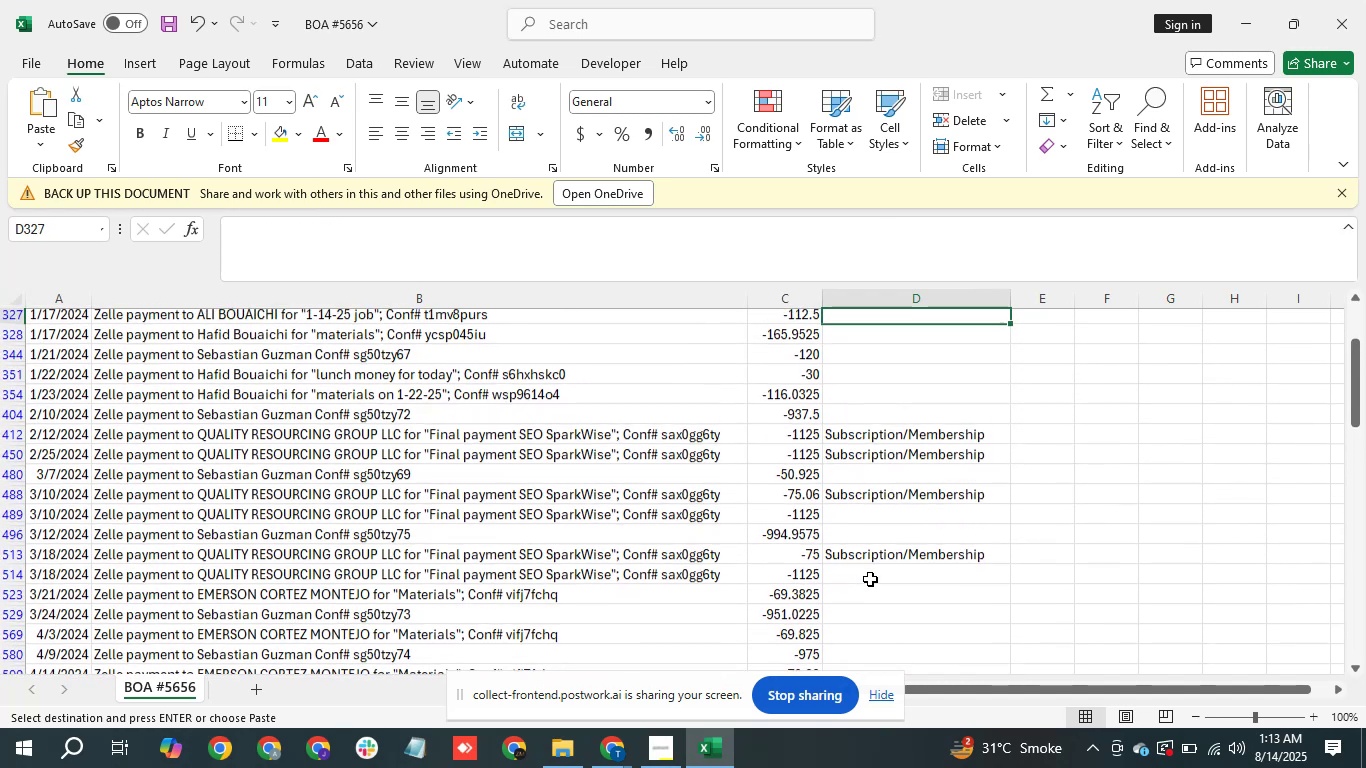 
key(ArrowUp)
 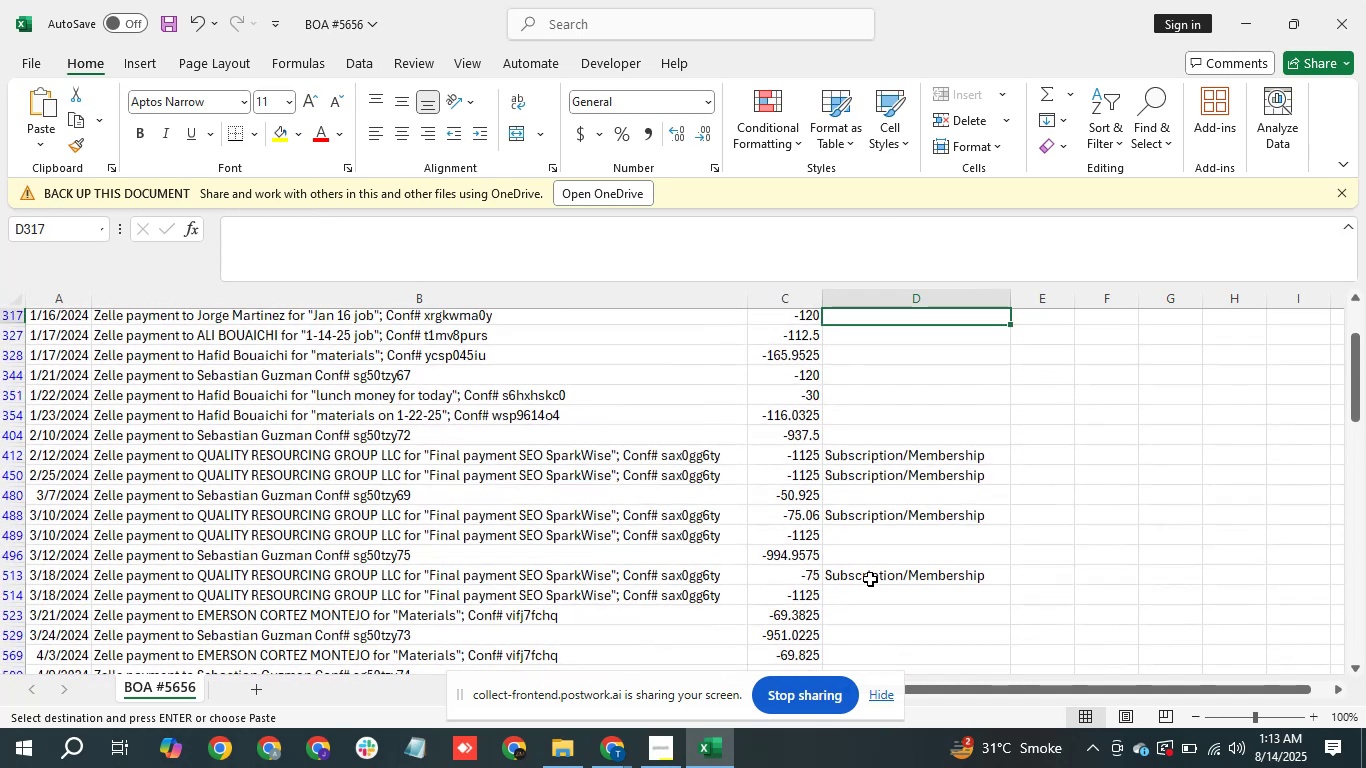 
key(ArrowUp)
 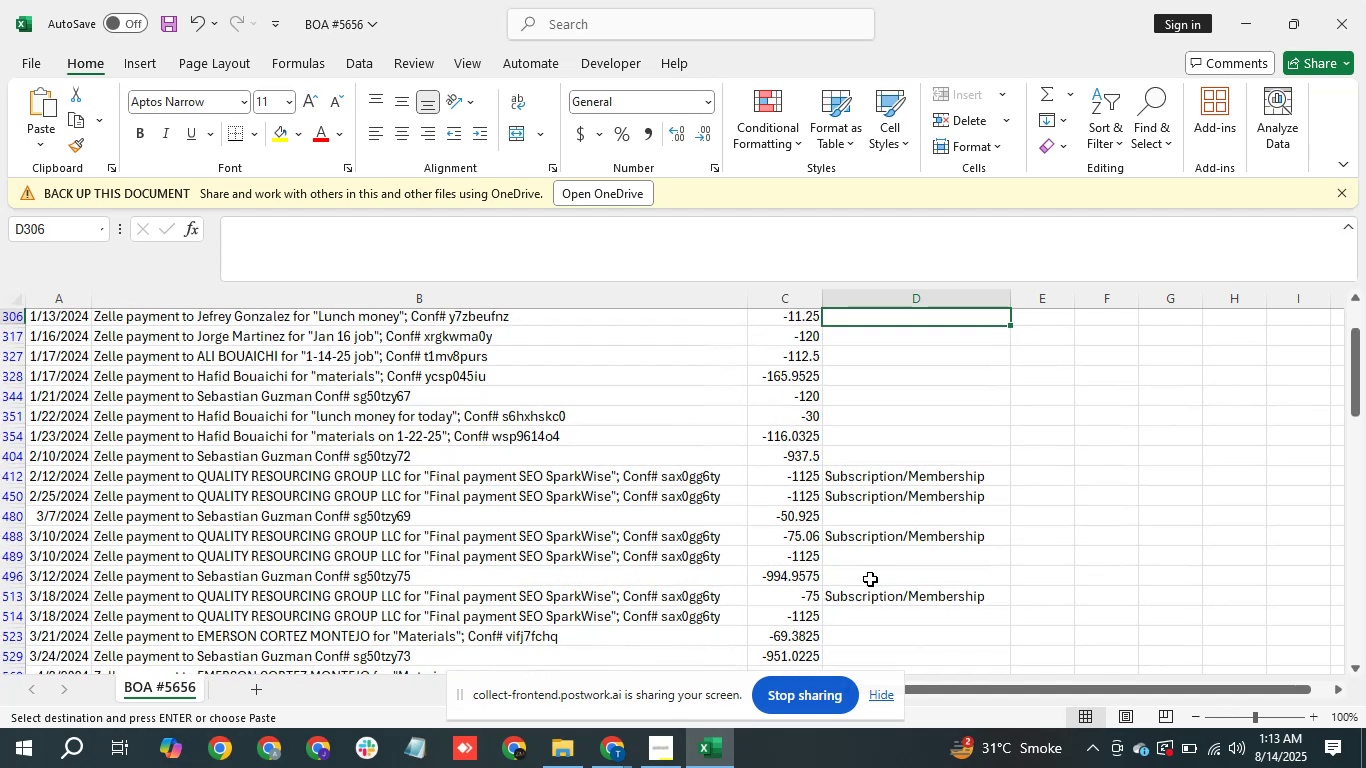 
key(ArrowUp)
 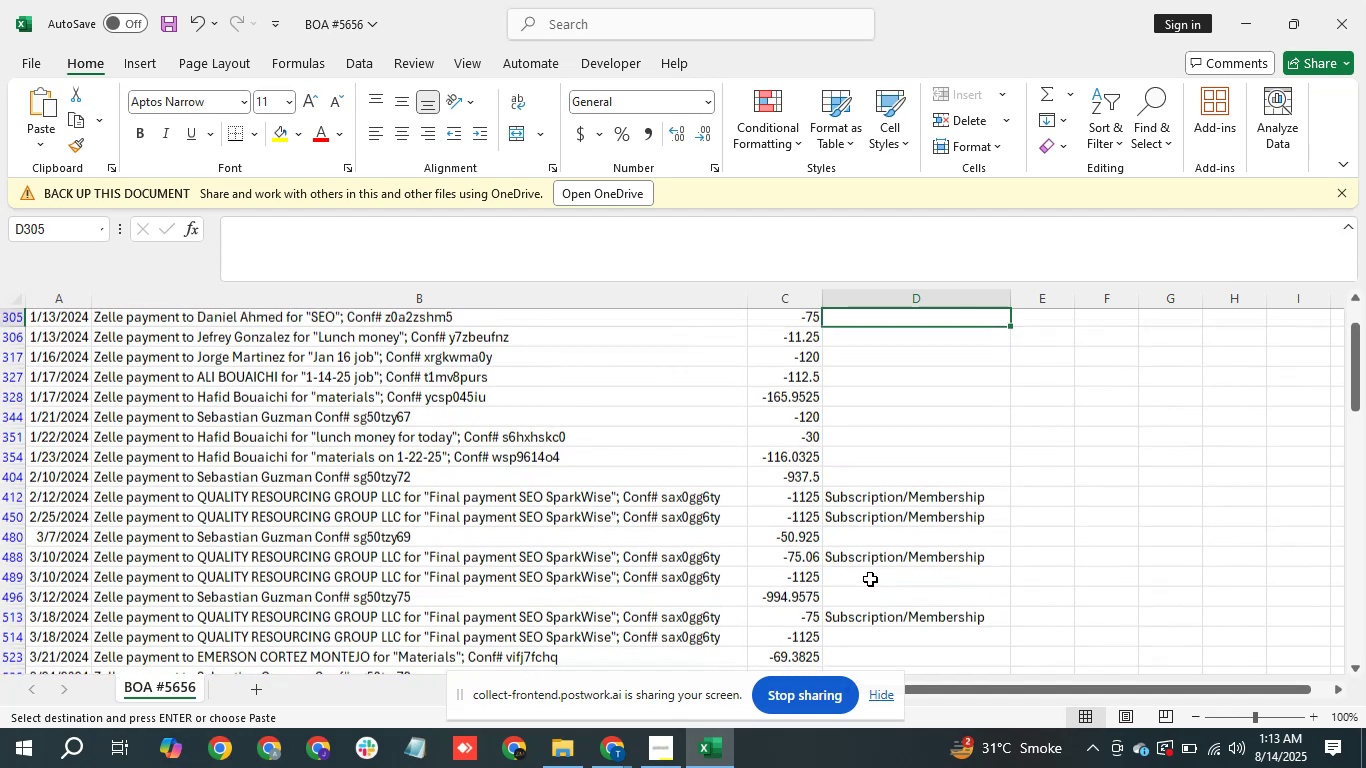 
key(ArrowUp)
 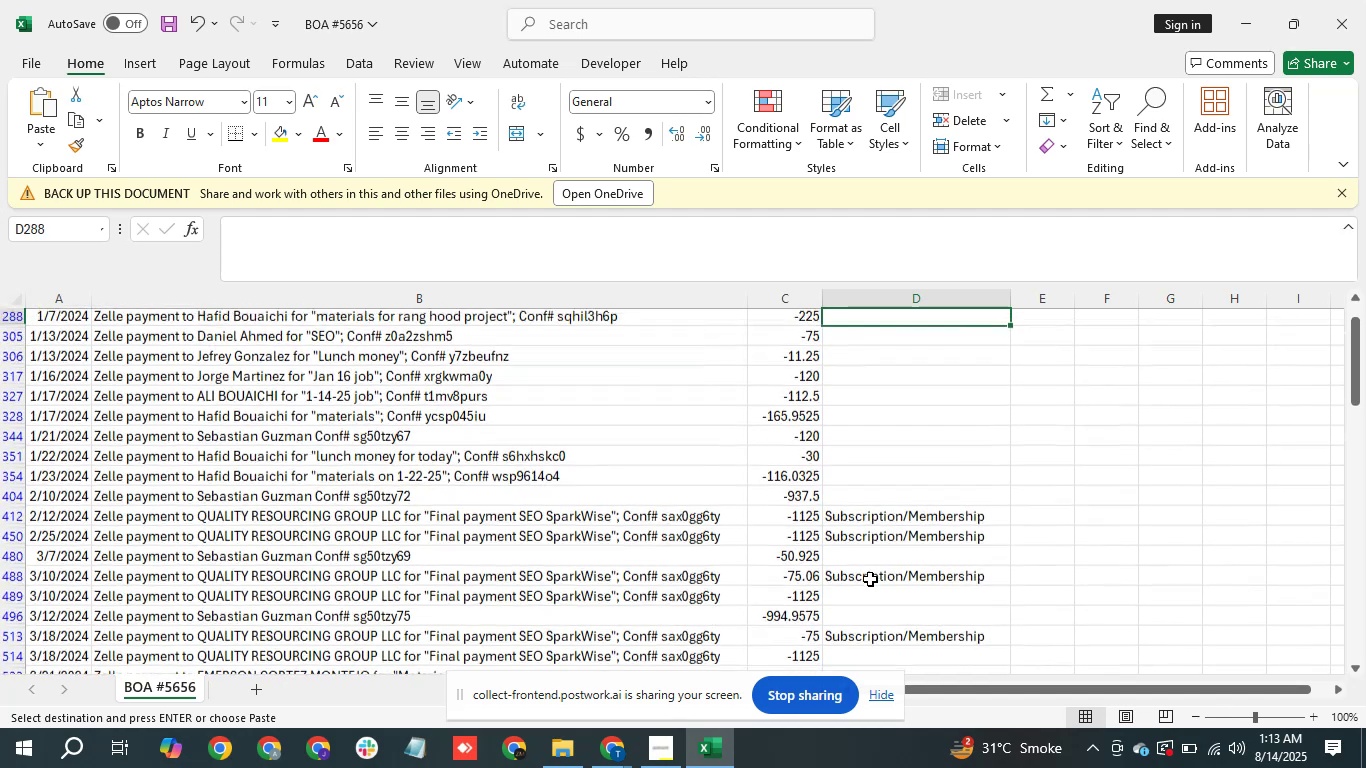 
key(ArrowUp)
 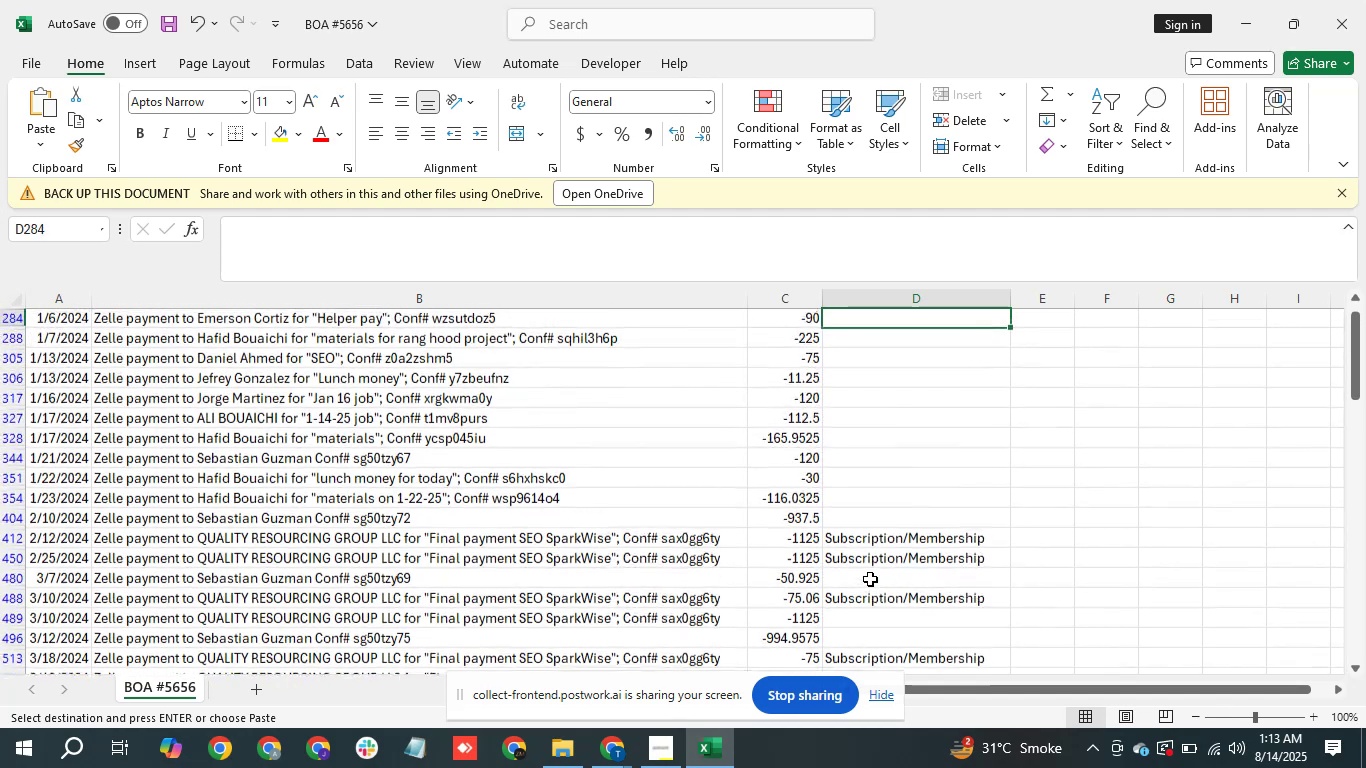 
key(ArrowUp)
 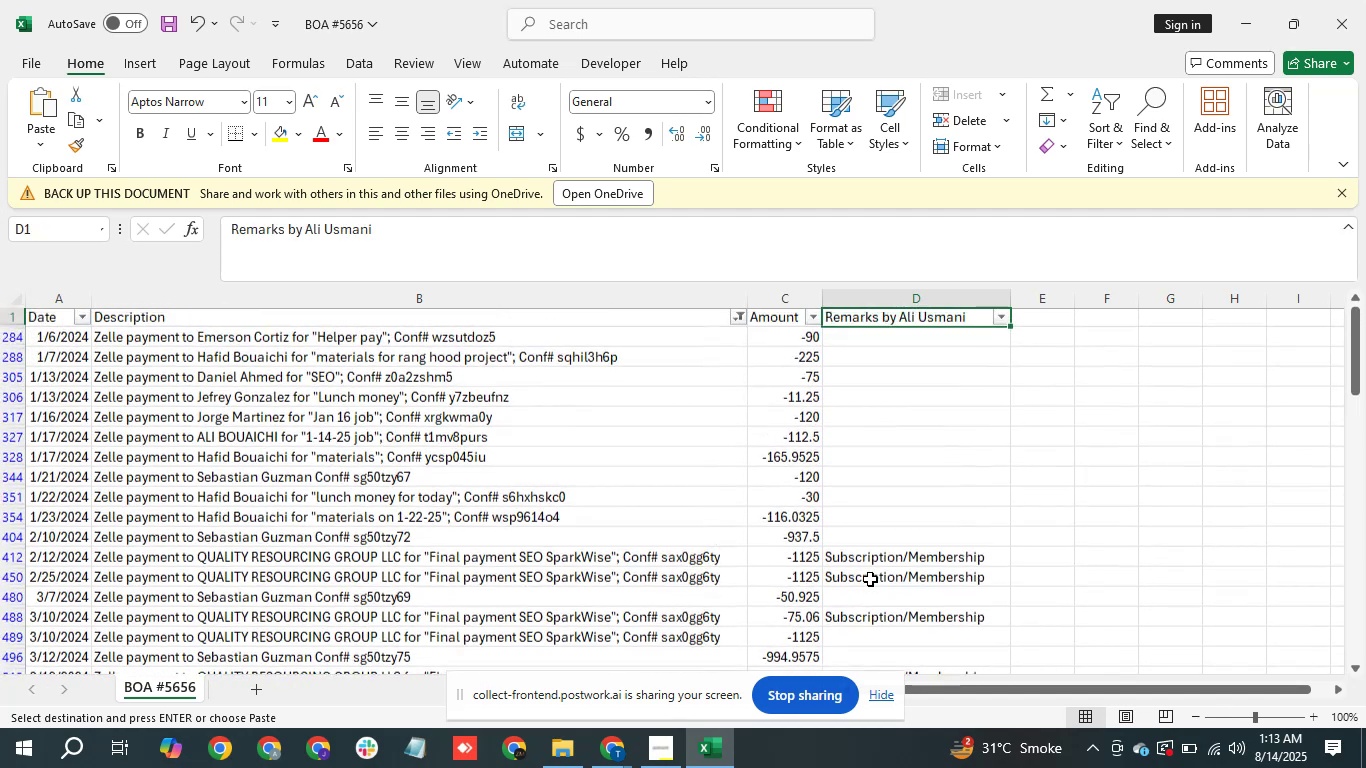 
key(ArrowUp)
 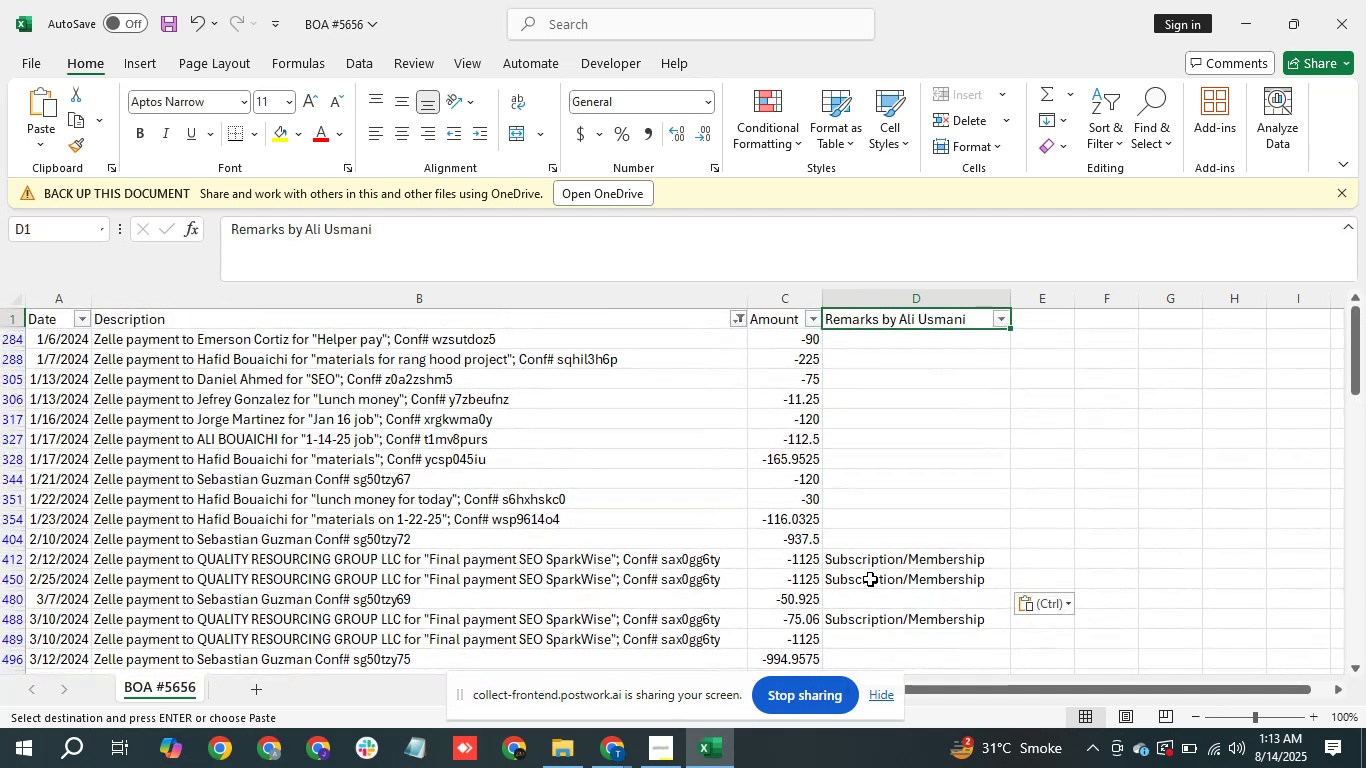 
key(ArrowDown)
 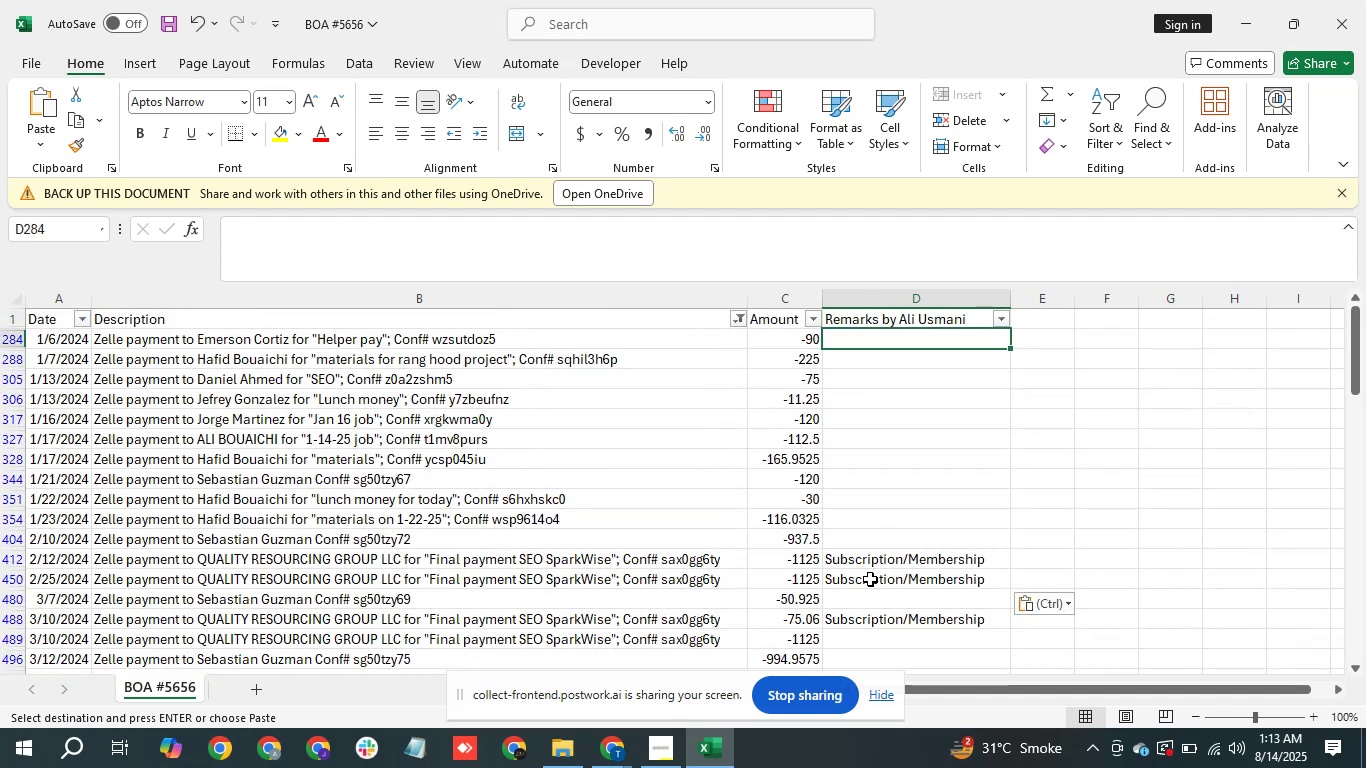 
key(ArrowDown)
 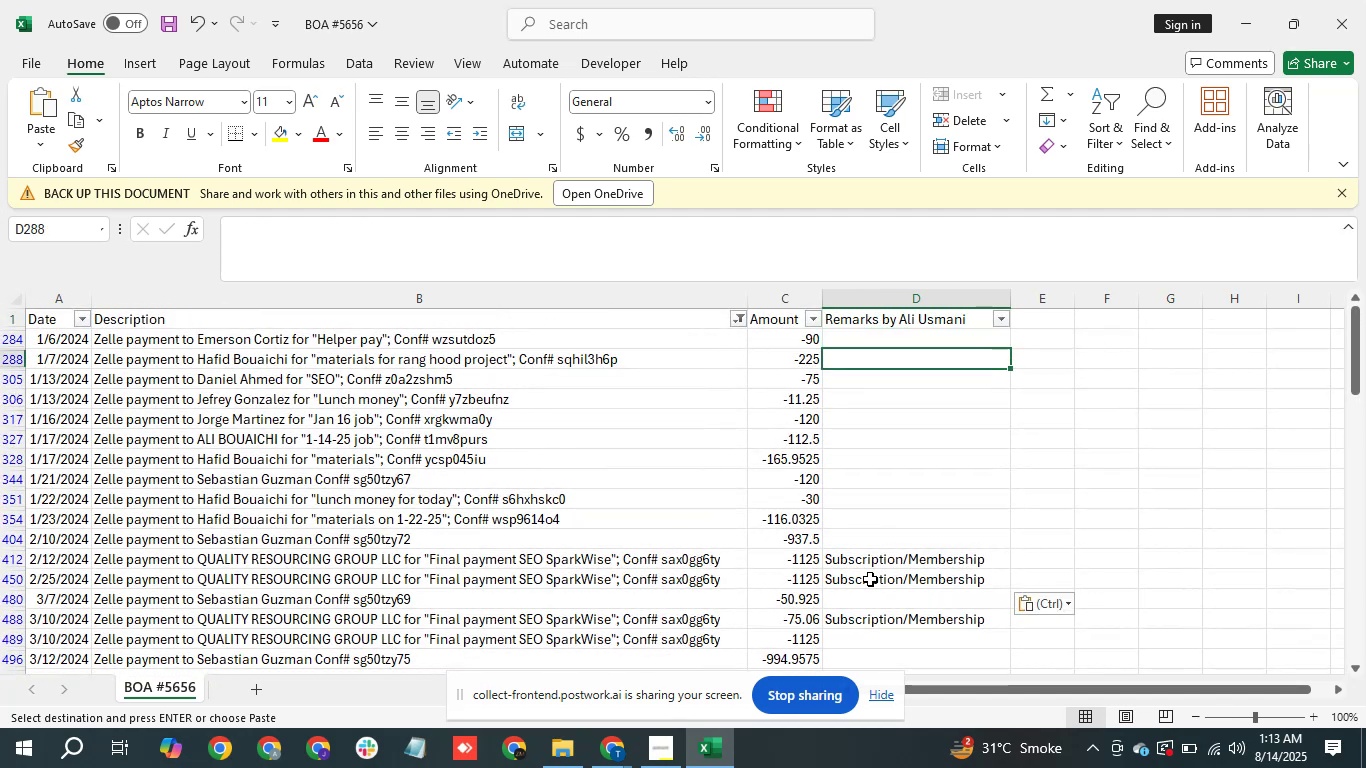 
key(ArrowDown)
 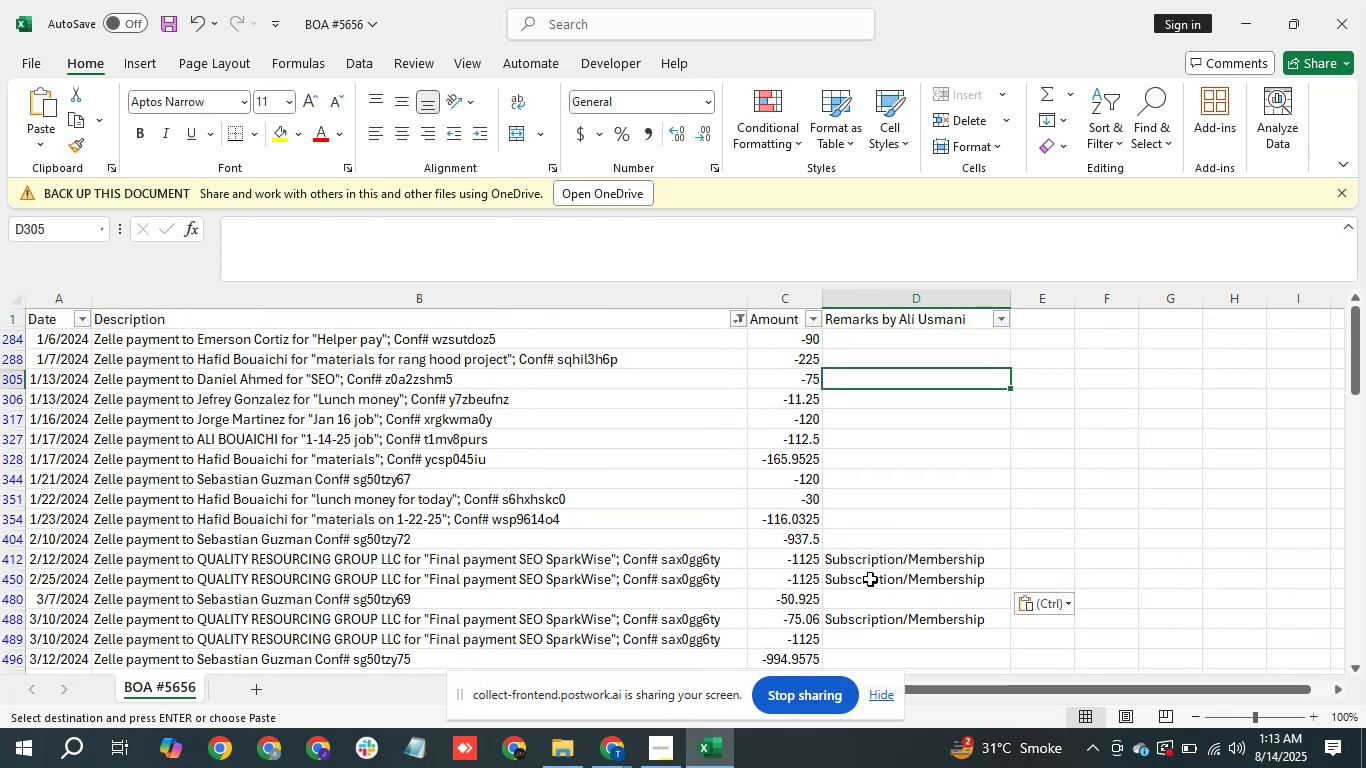 
key(Control+V)
 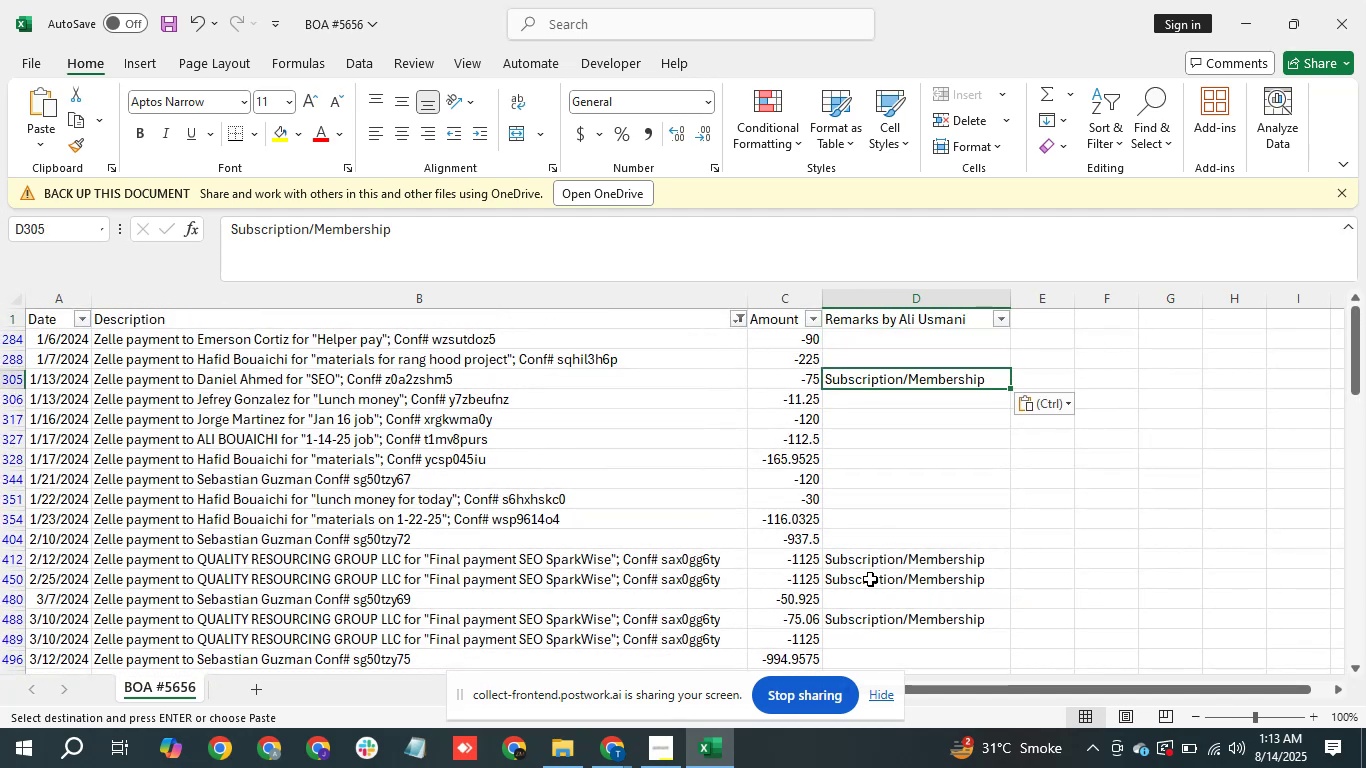 
key(ArrowUp)
 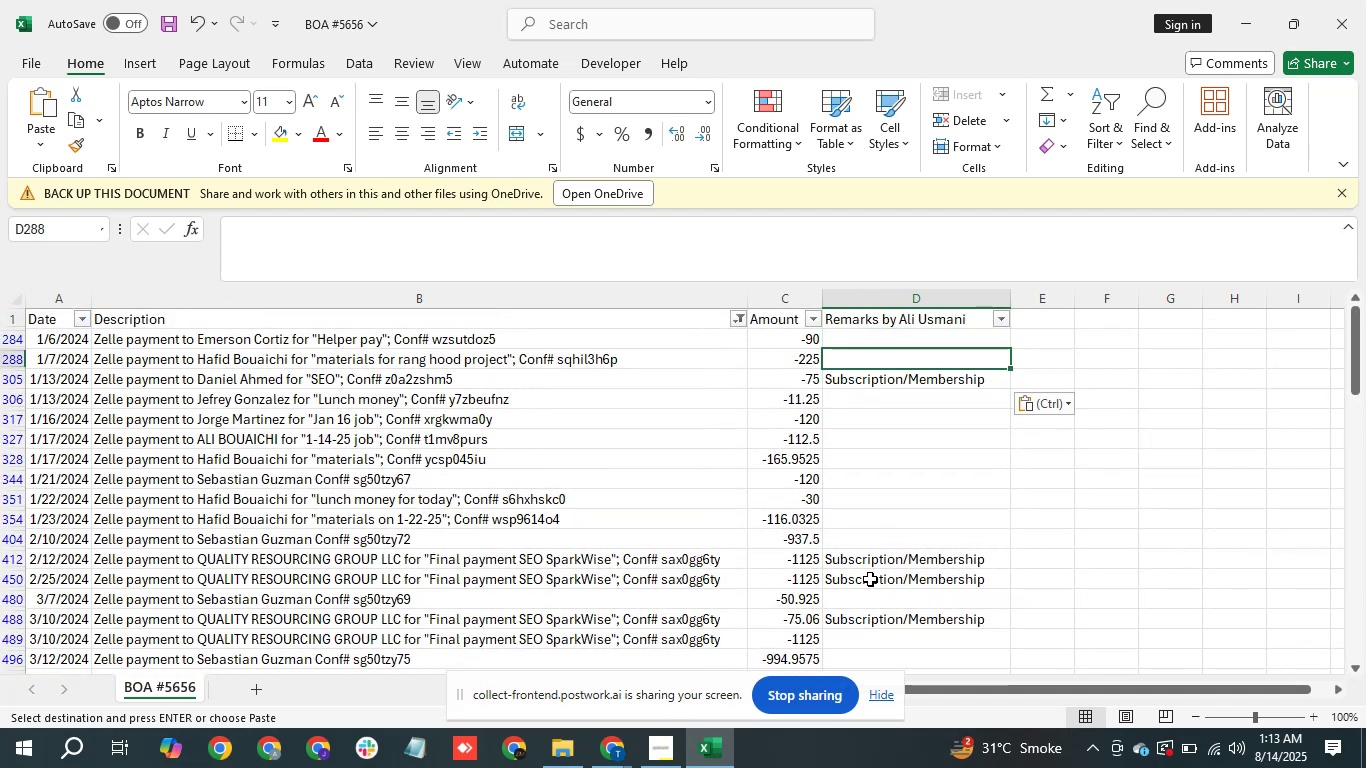 
key(ArrowUp)
 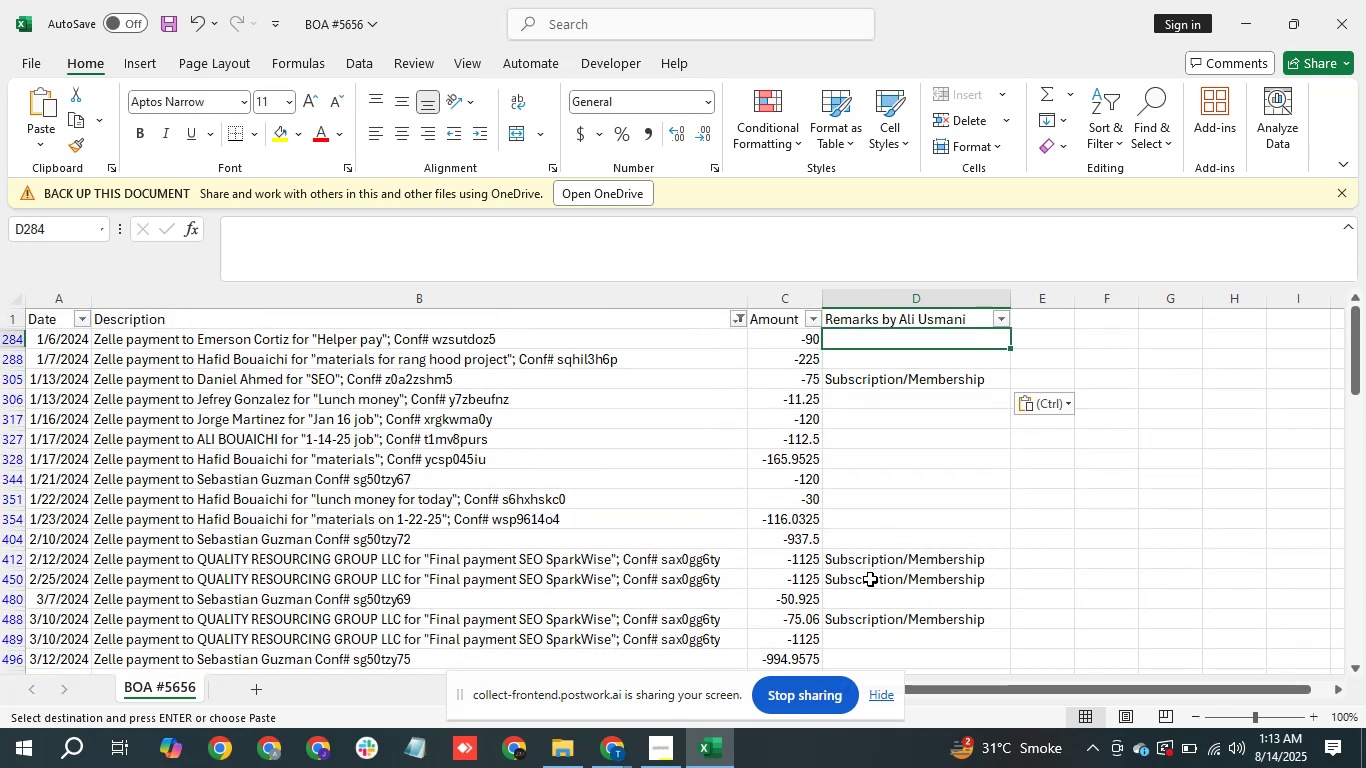 
key(ArrowUp)
 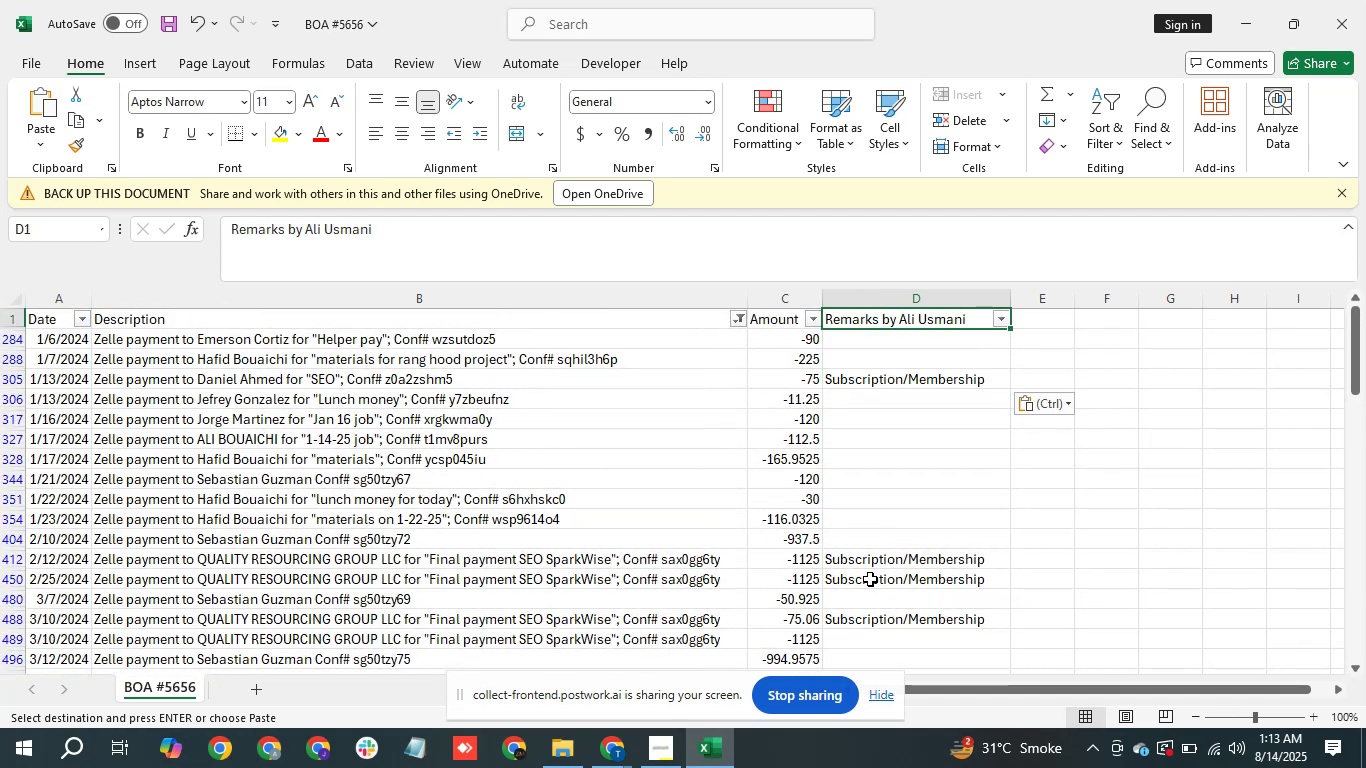 
key(ArrowUp)
 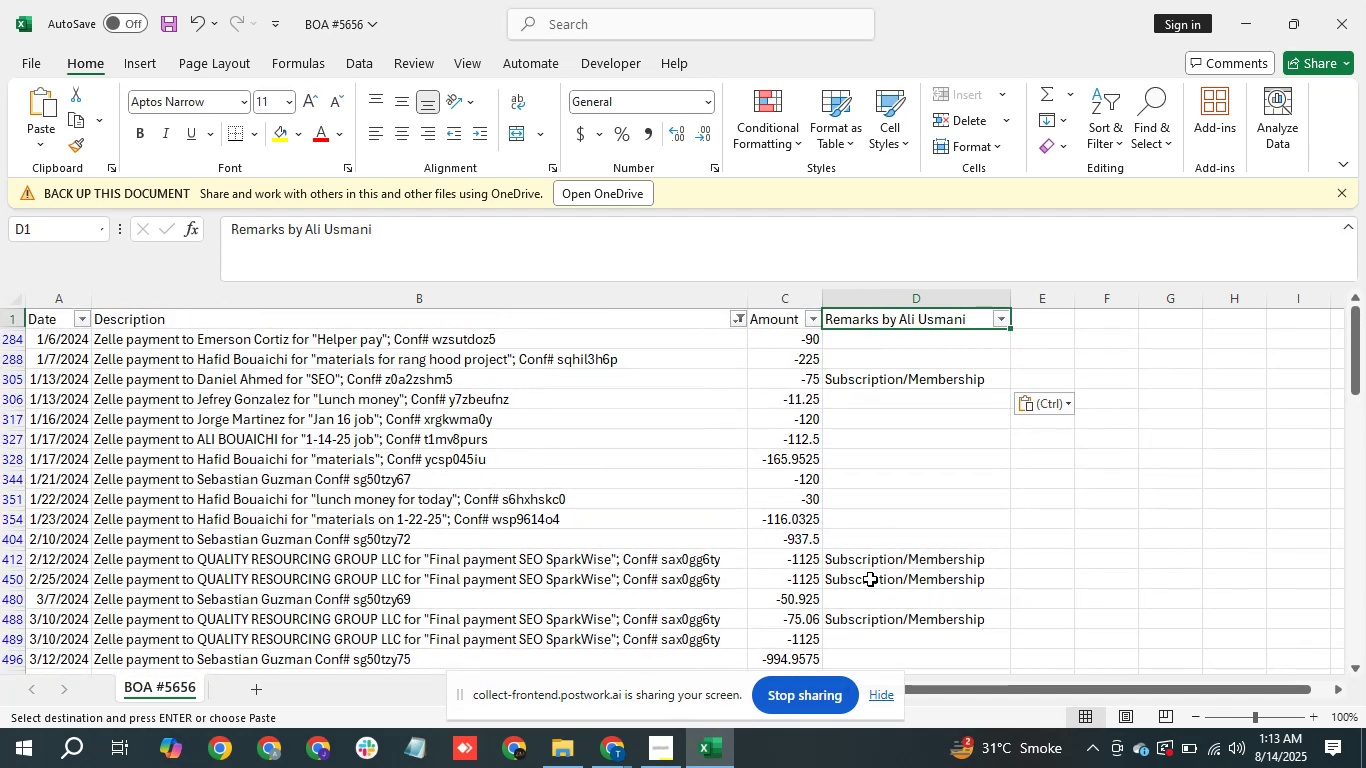 
key(ArrowUp)
 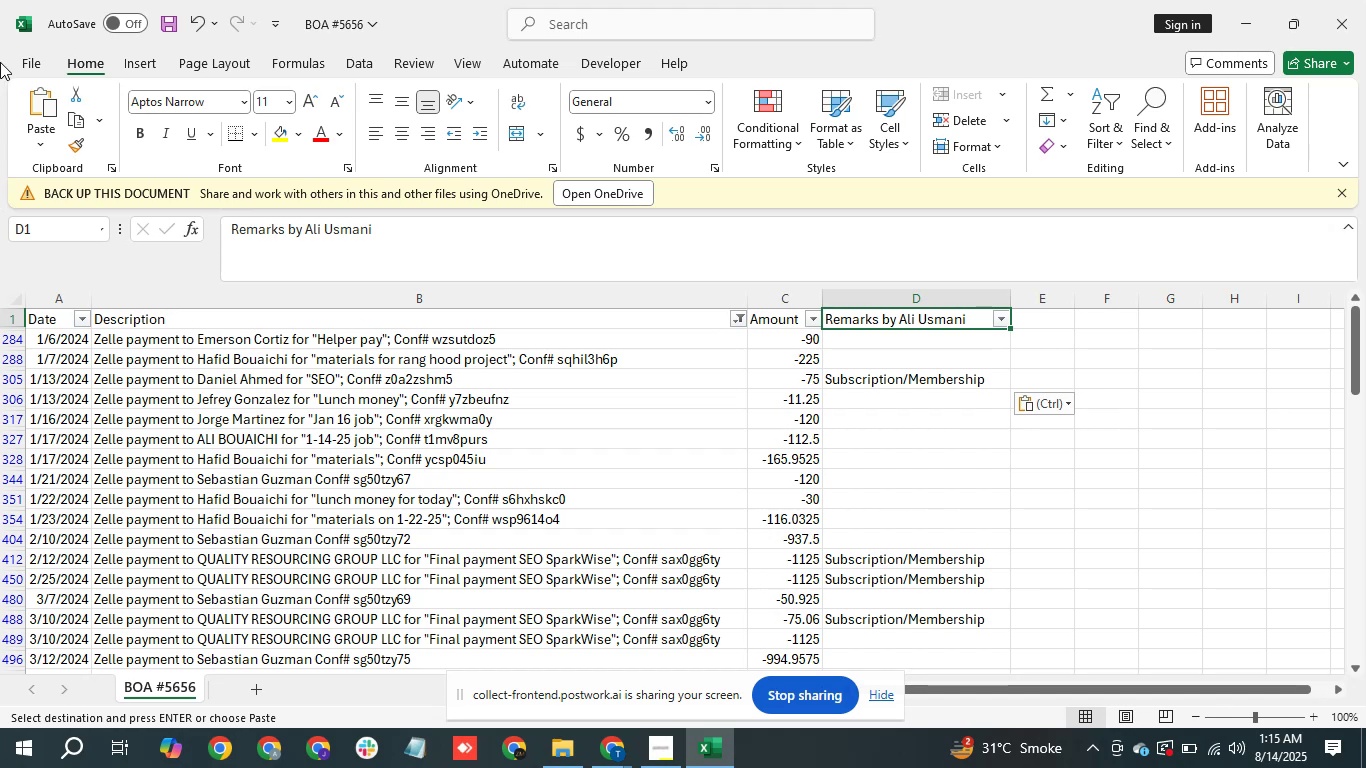 
wait(88.39)
 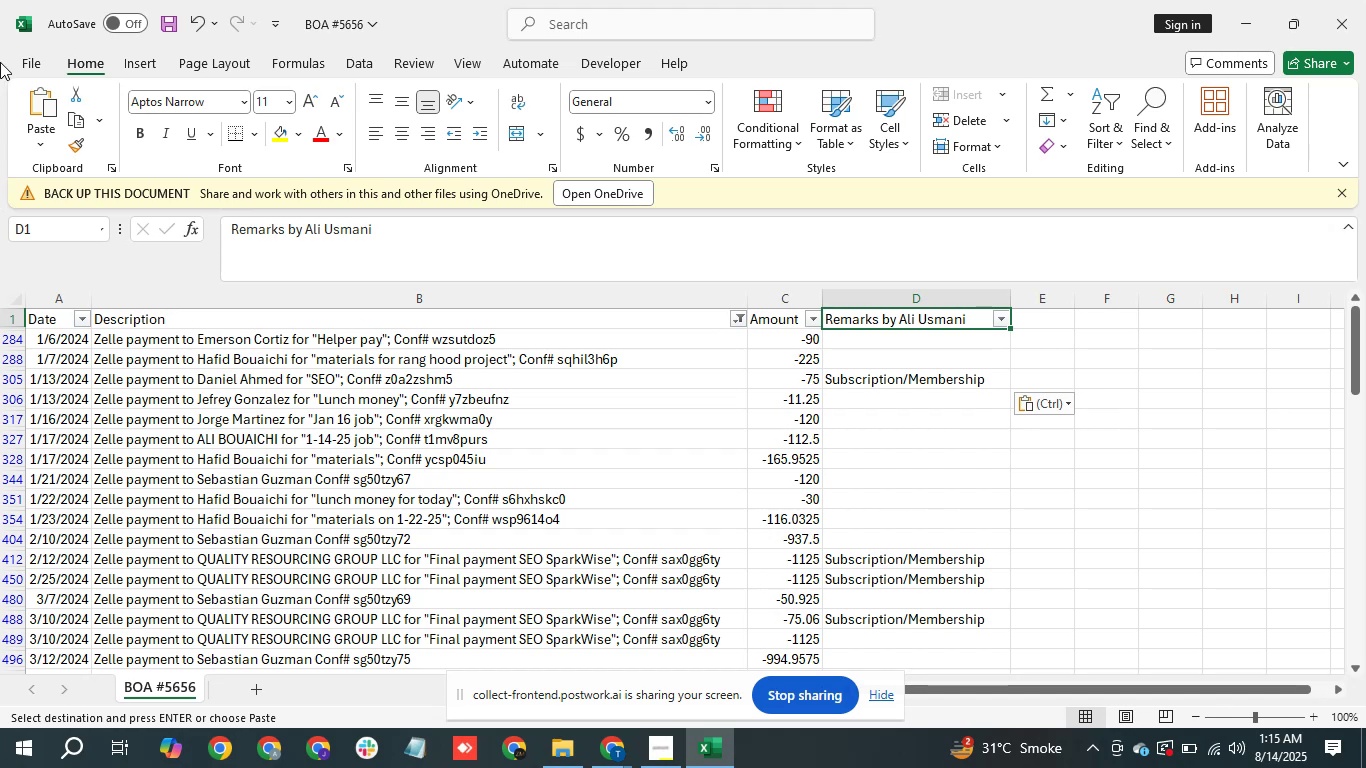 
hold_key(key=ArrowDown, duration=0.73)
 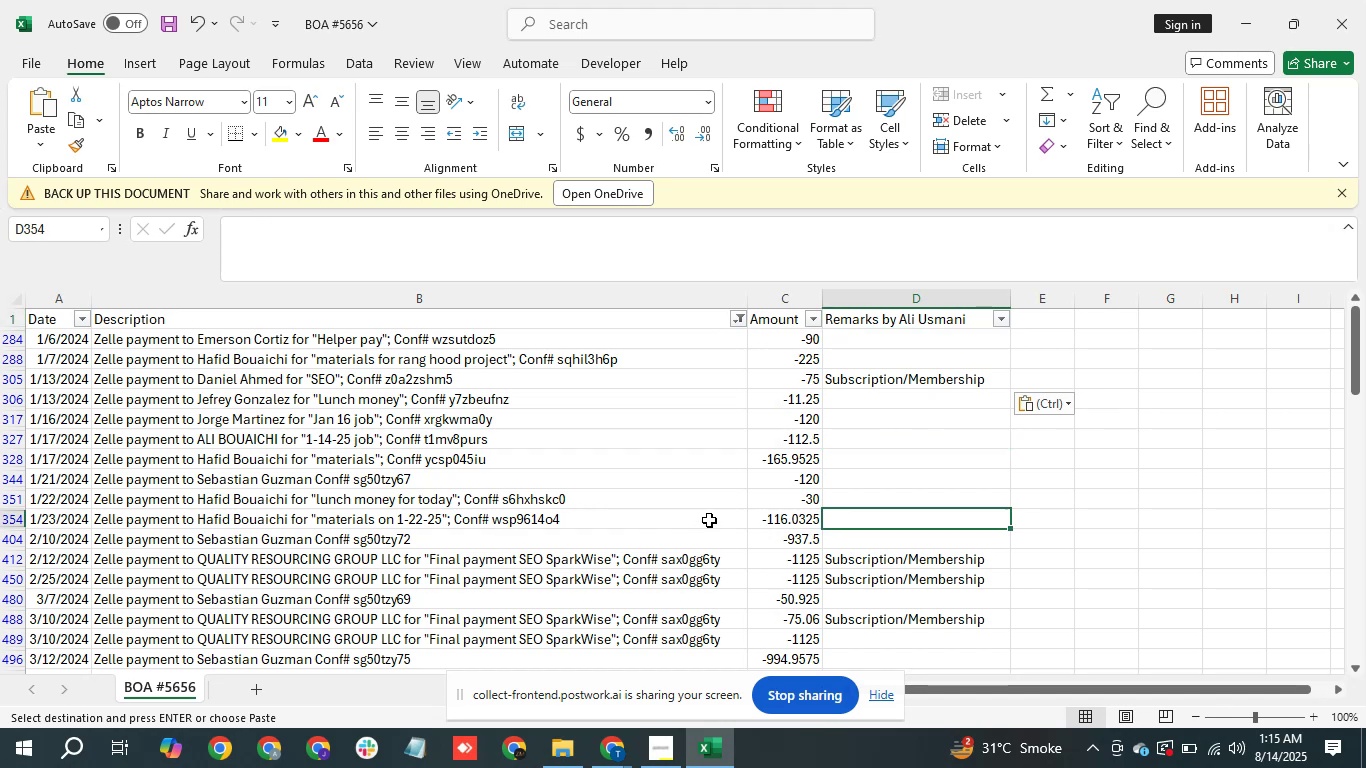 
key(ArrowUp)
 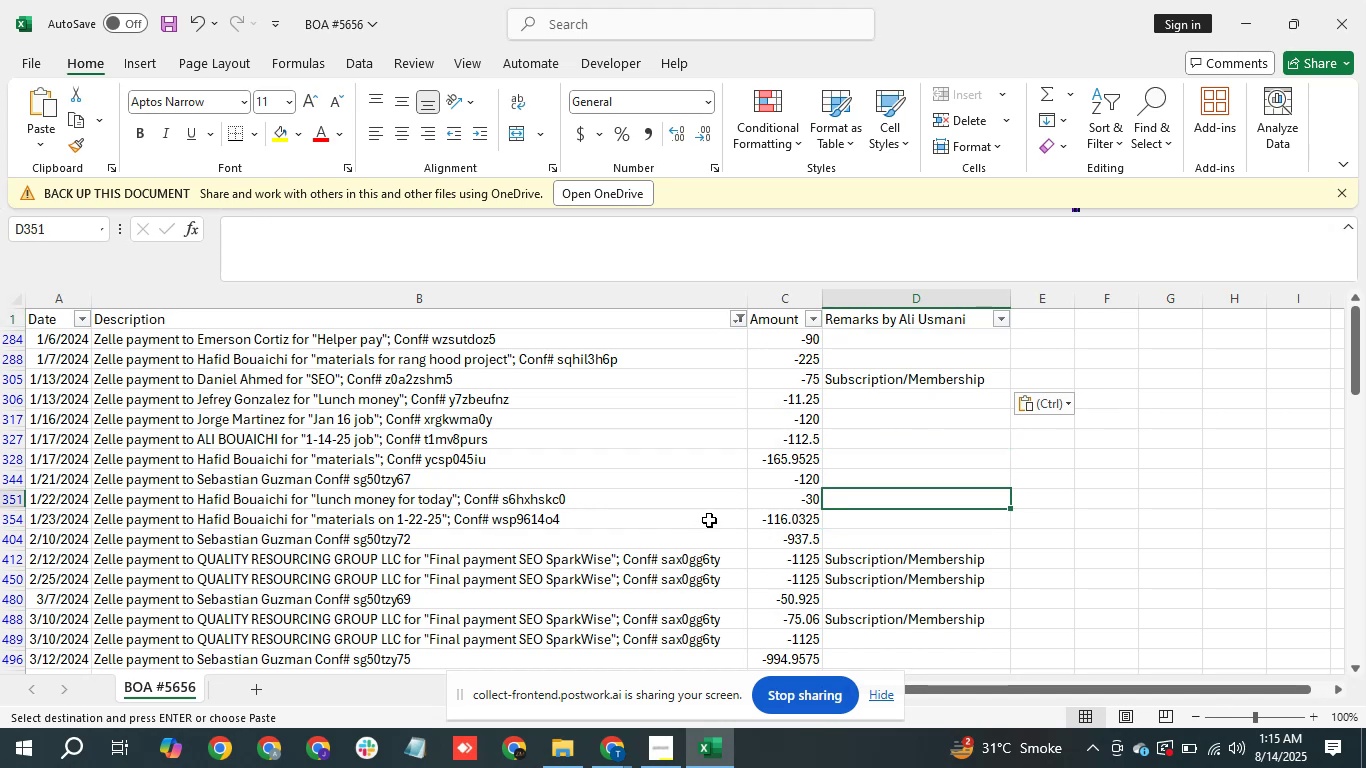 
key(ArrowUp)
 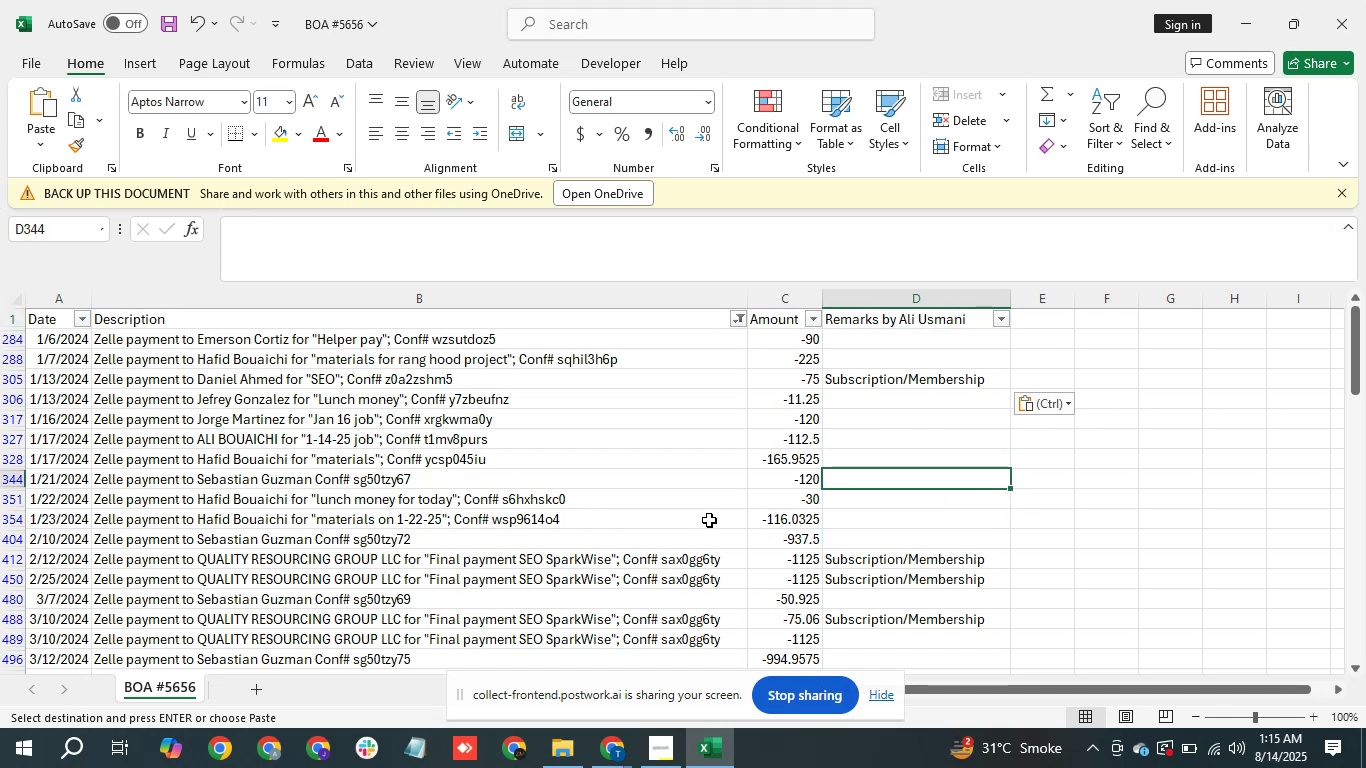 
key(ArrowUp)
 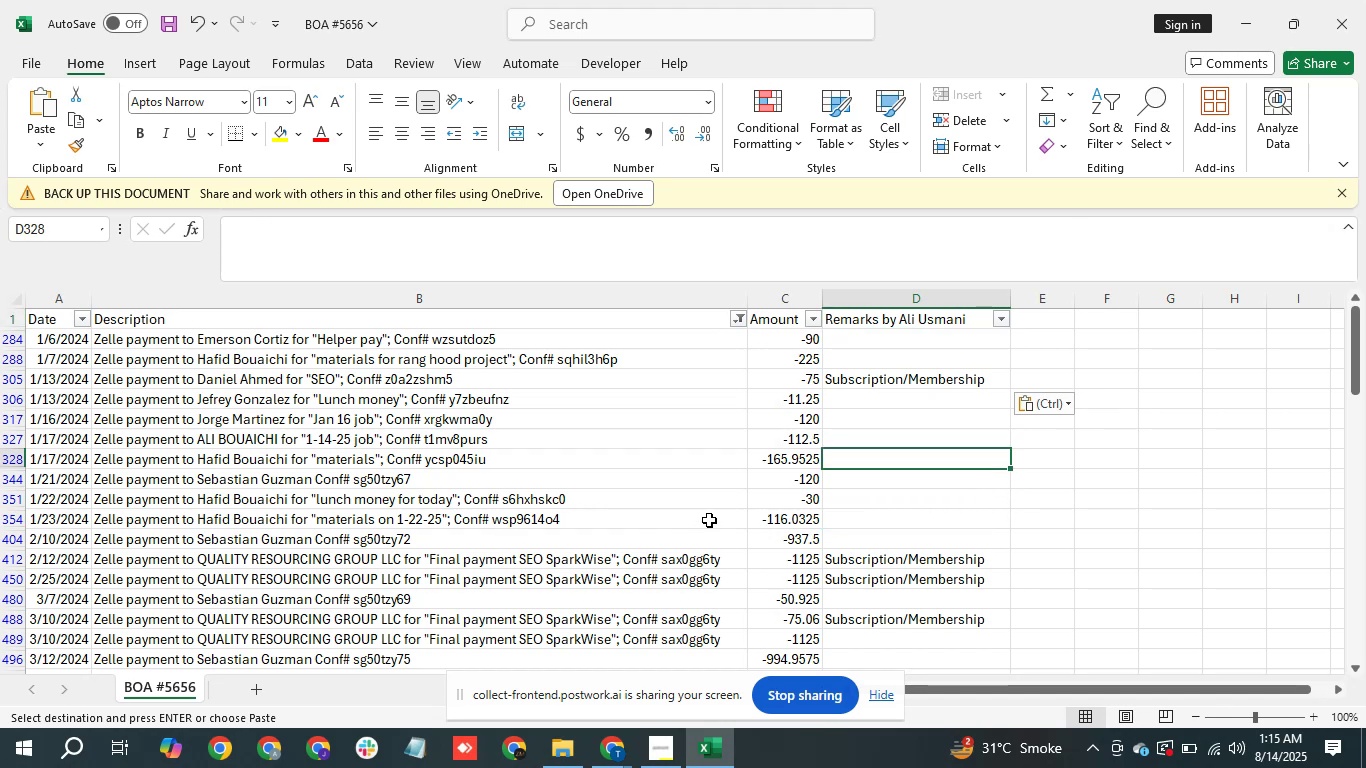 
key(ArrowUp)
 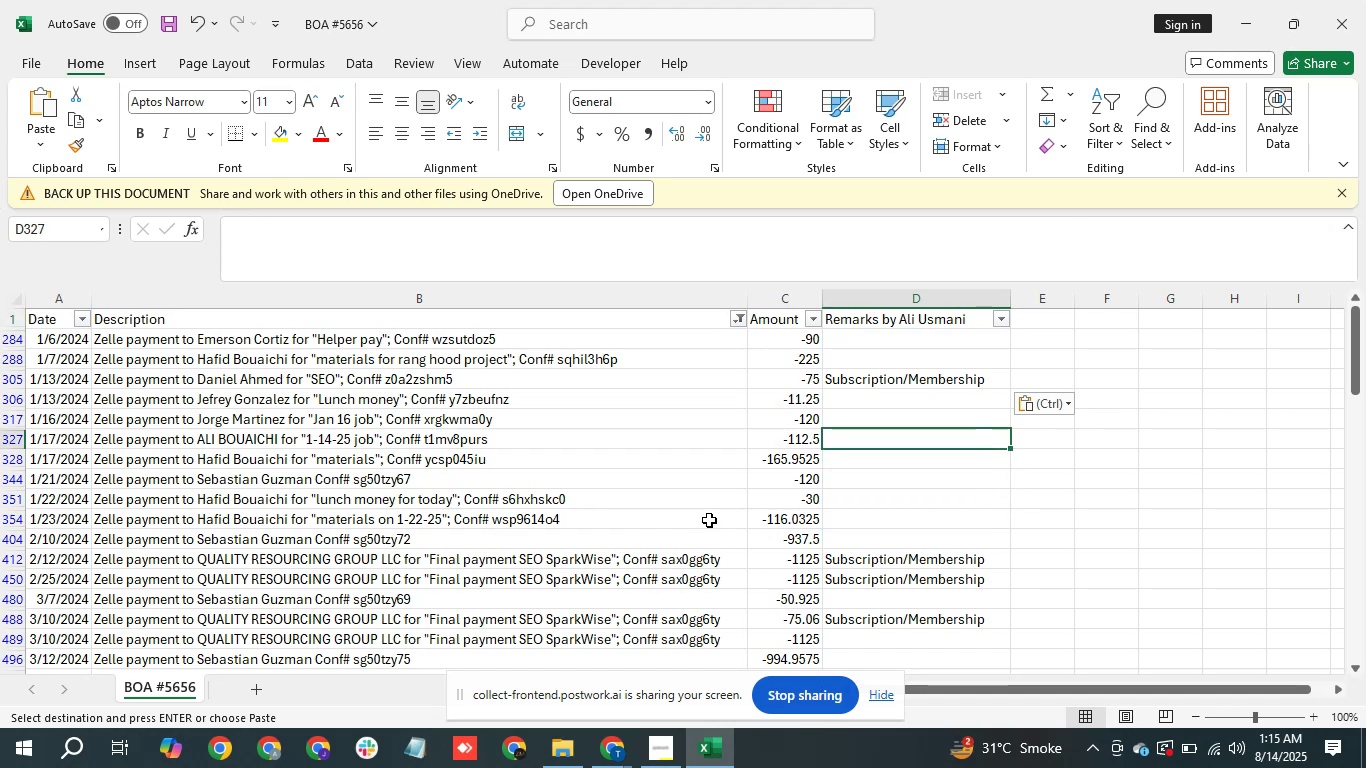 
key(ArrowUp)
 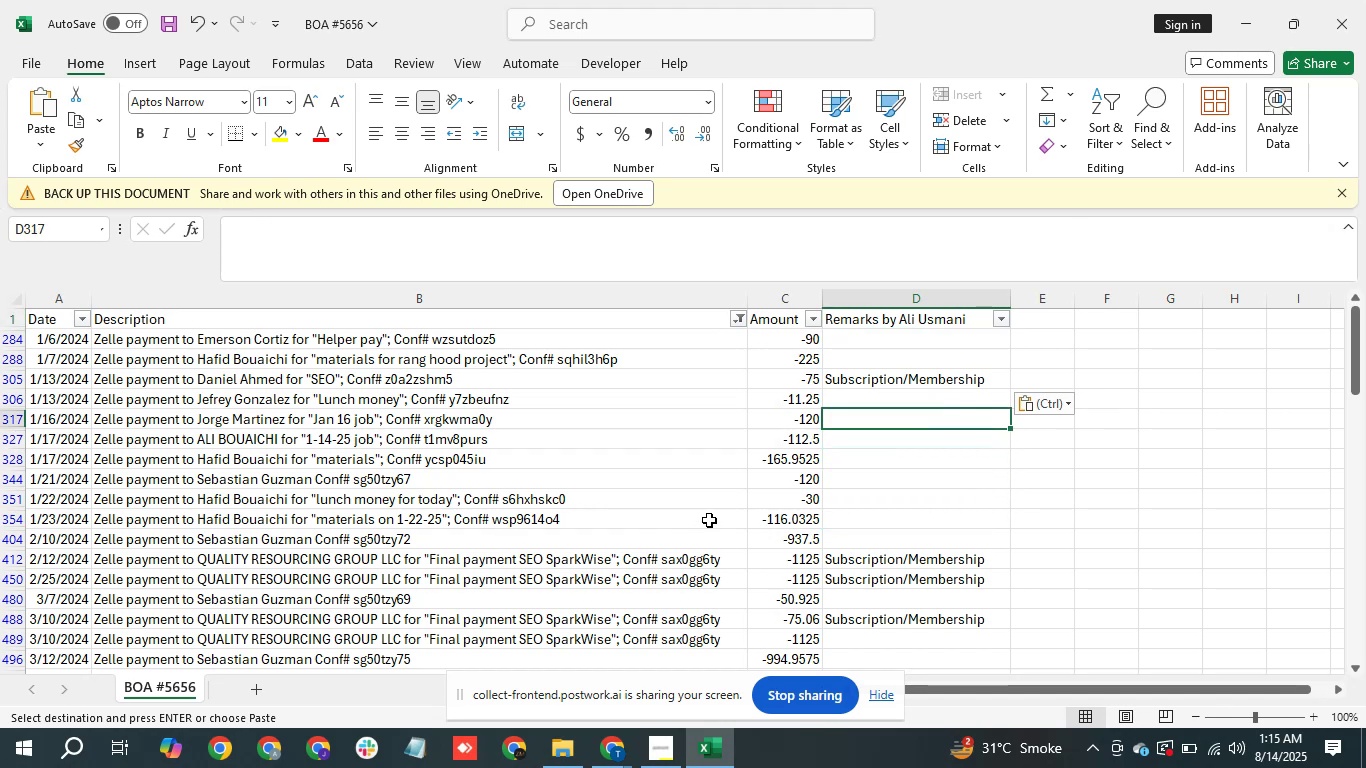 
key(ArrowUp)
 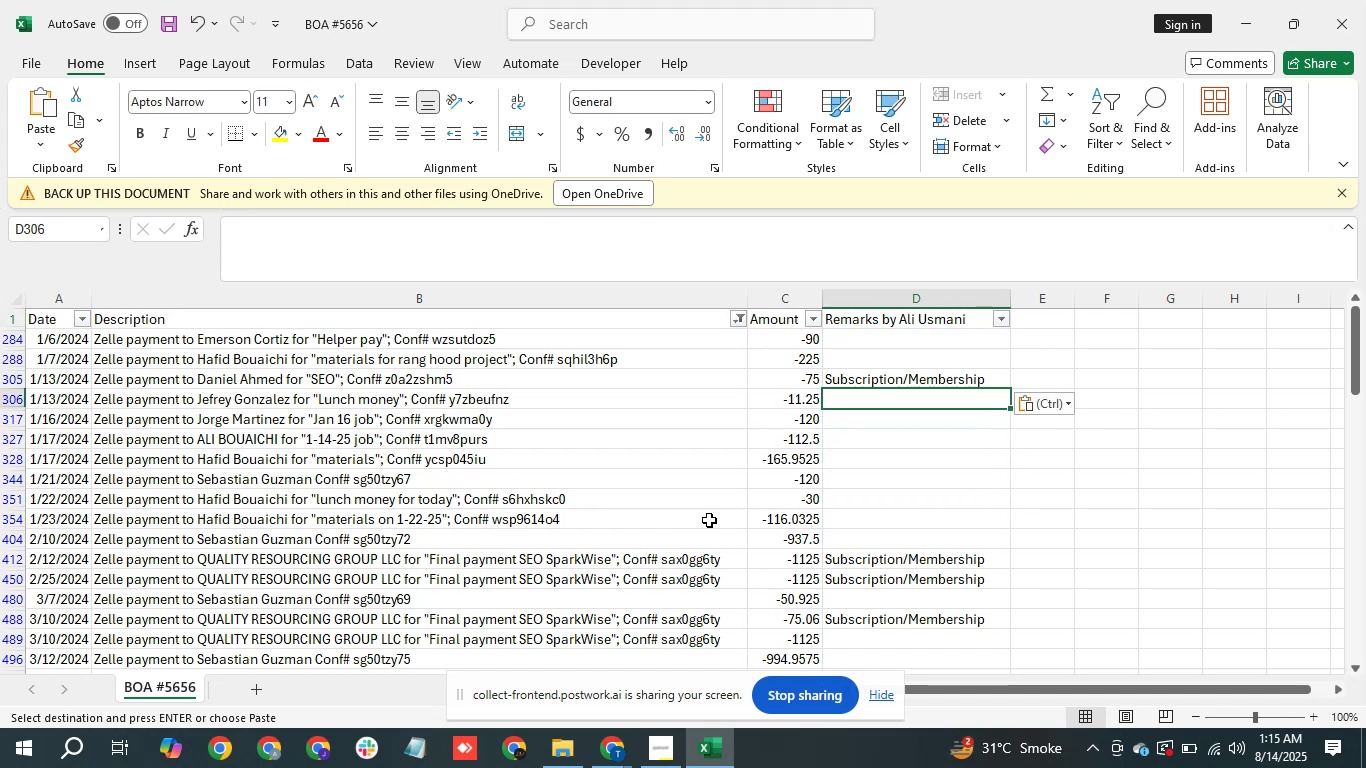 
key(ArrowDown)
 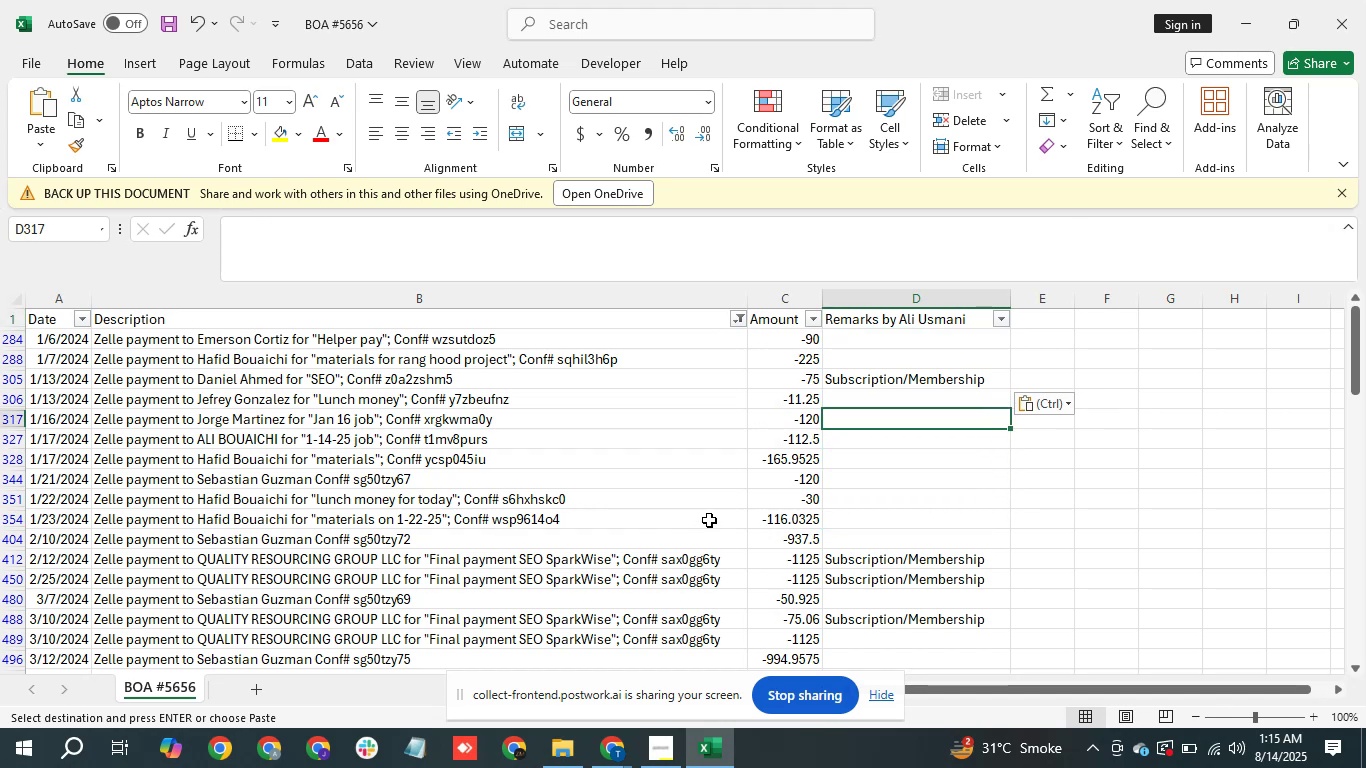 
hold_key(key=ArrowDown, duration=1.05)
 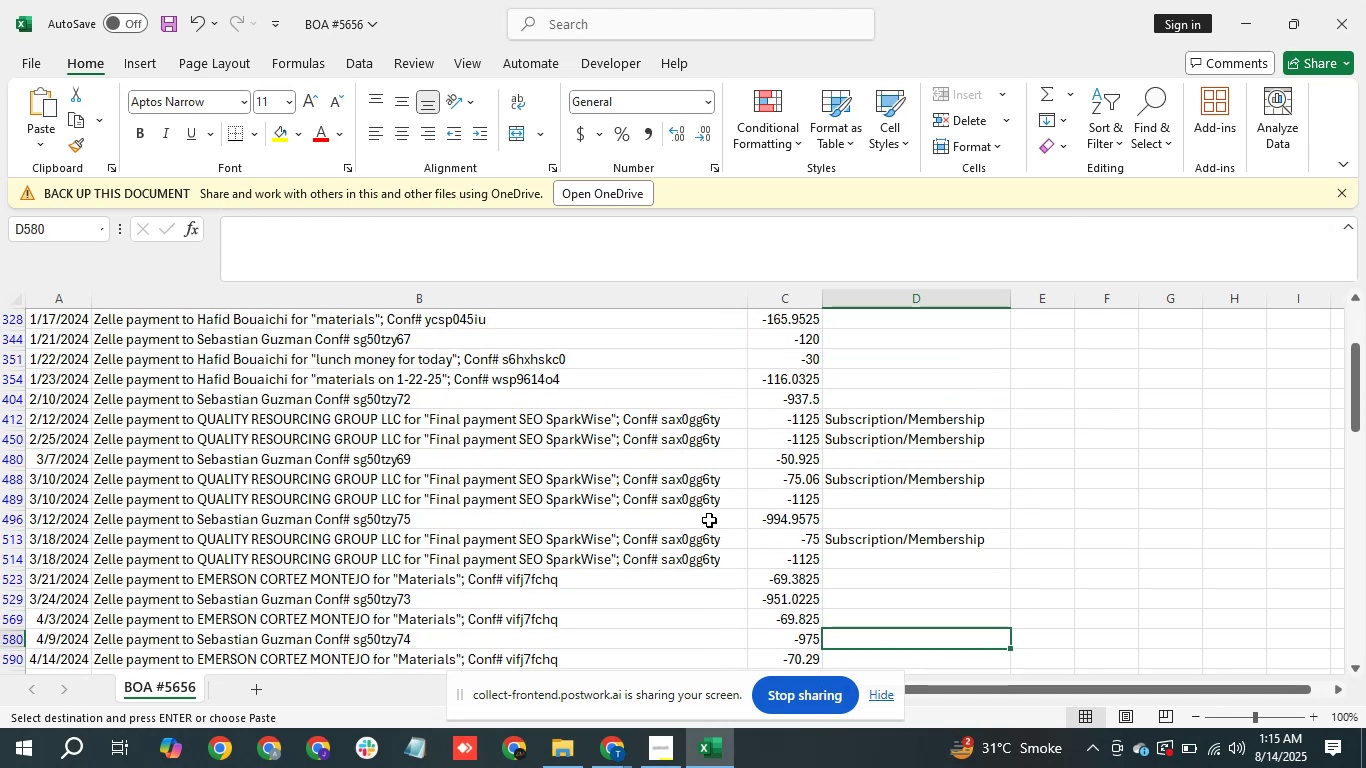 
hold_key(key=ArrowDown, duration=2.7)
 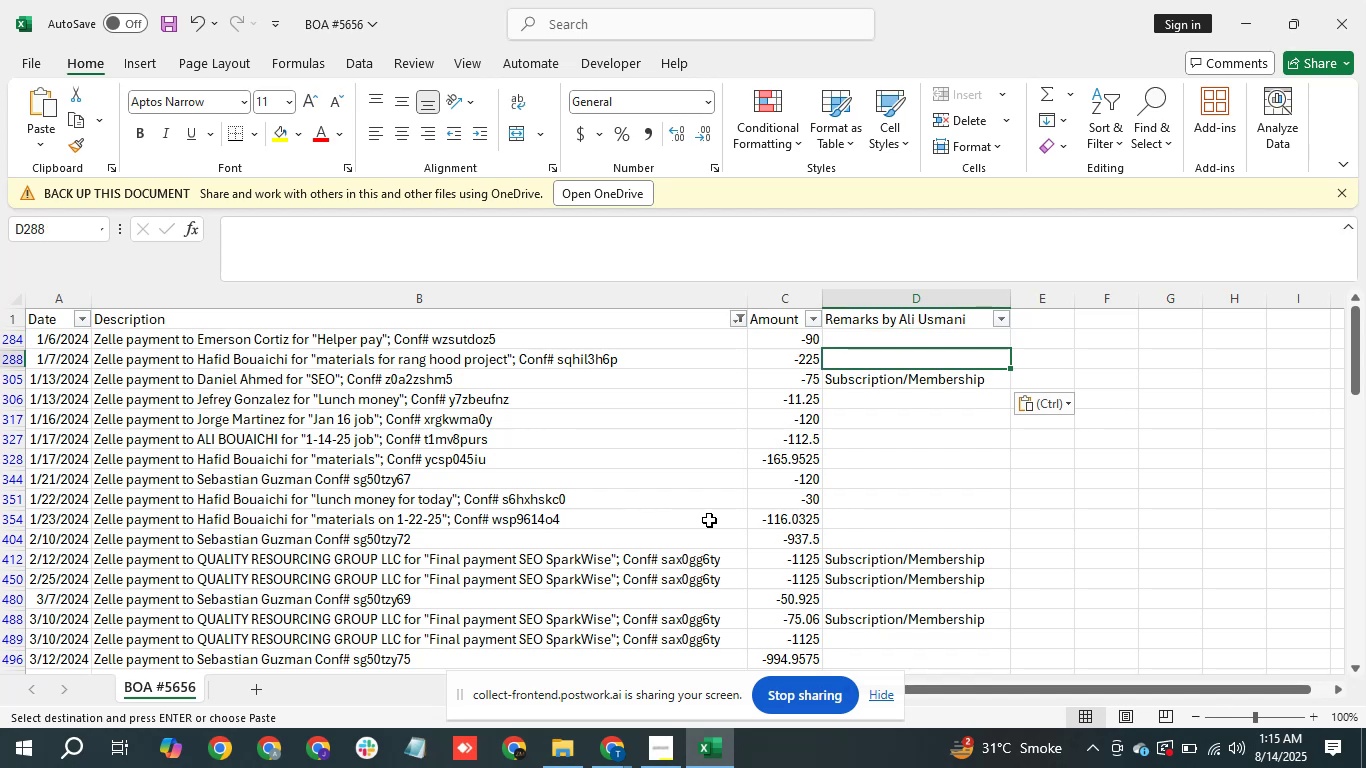 
hold_key(key=ArrowUp, duration=1.52)
 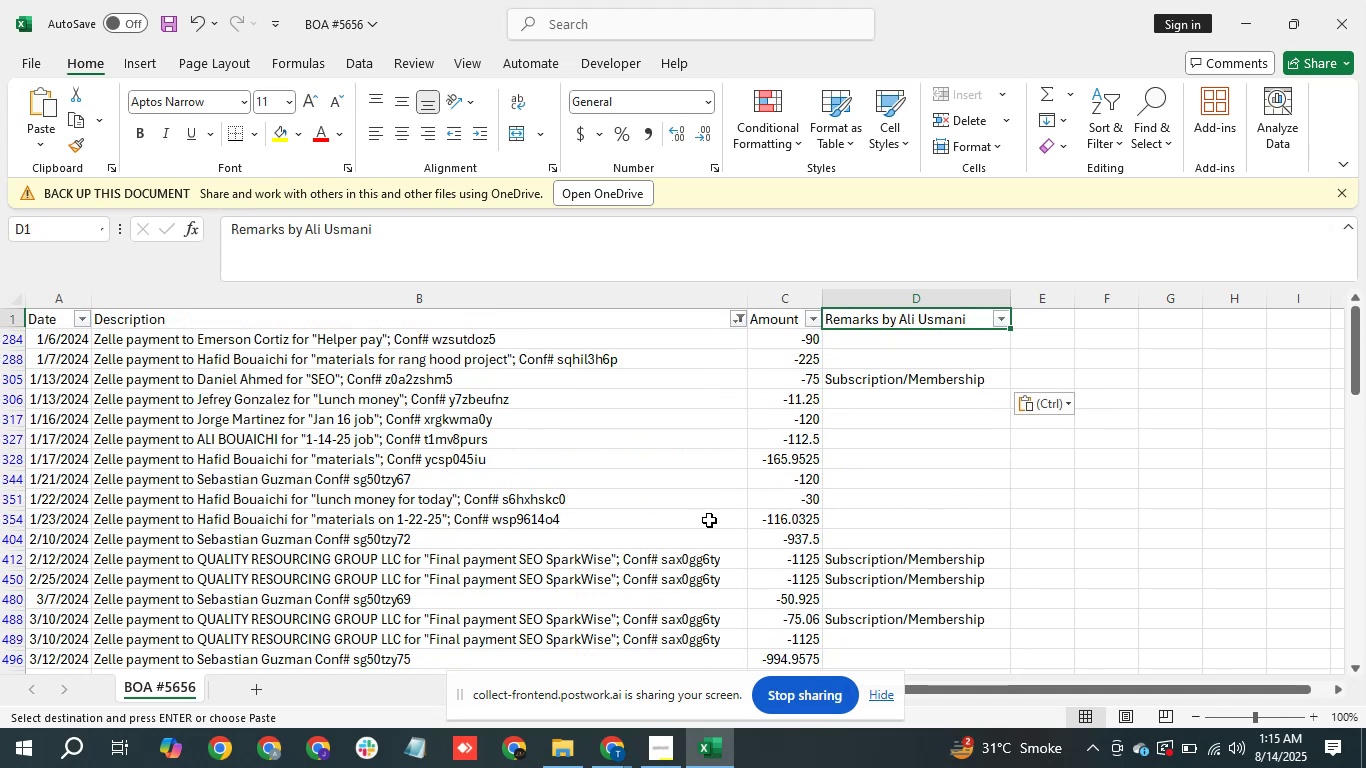 
key(ArrowUp)
 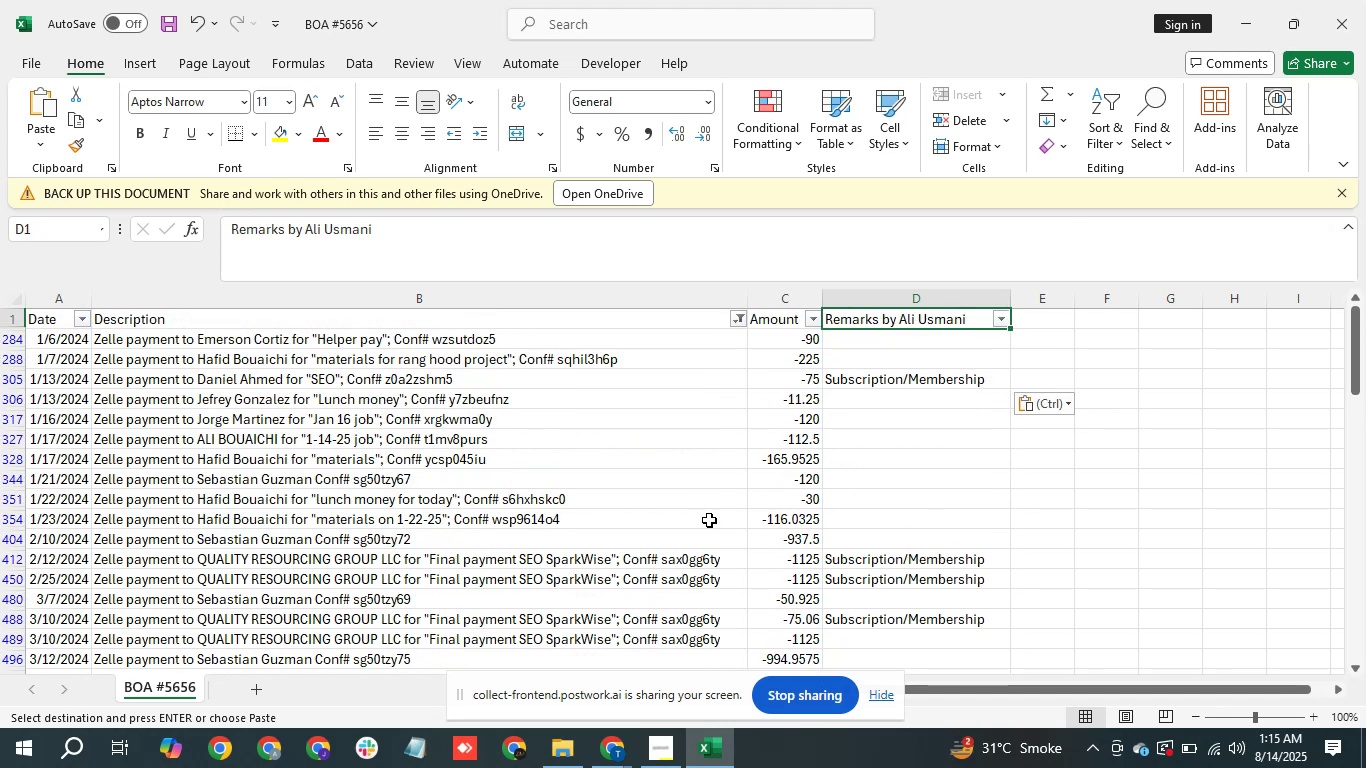 
key(ArrowUp)
 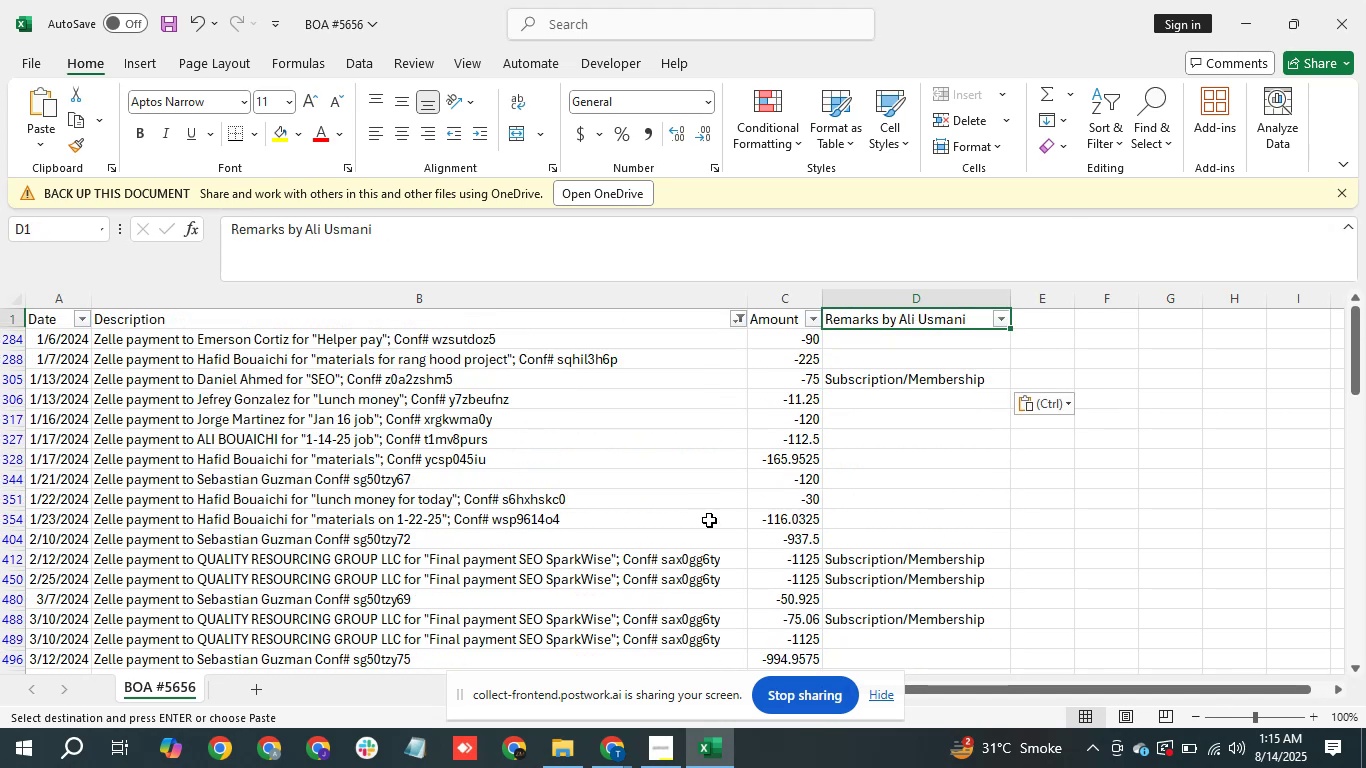 
key(ArrowUp)
 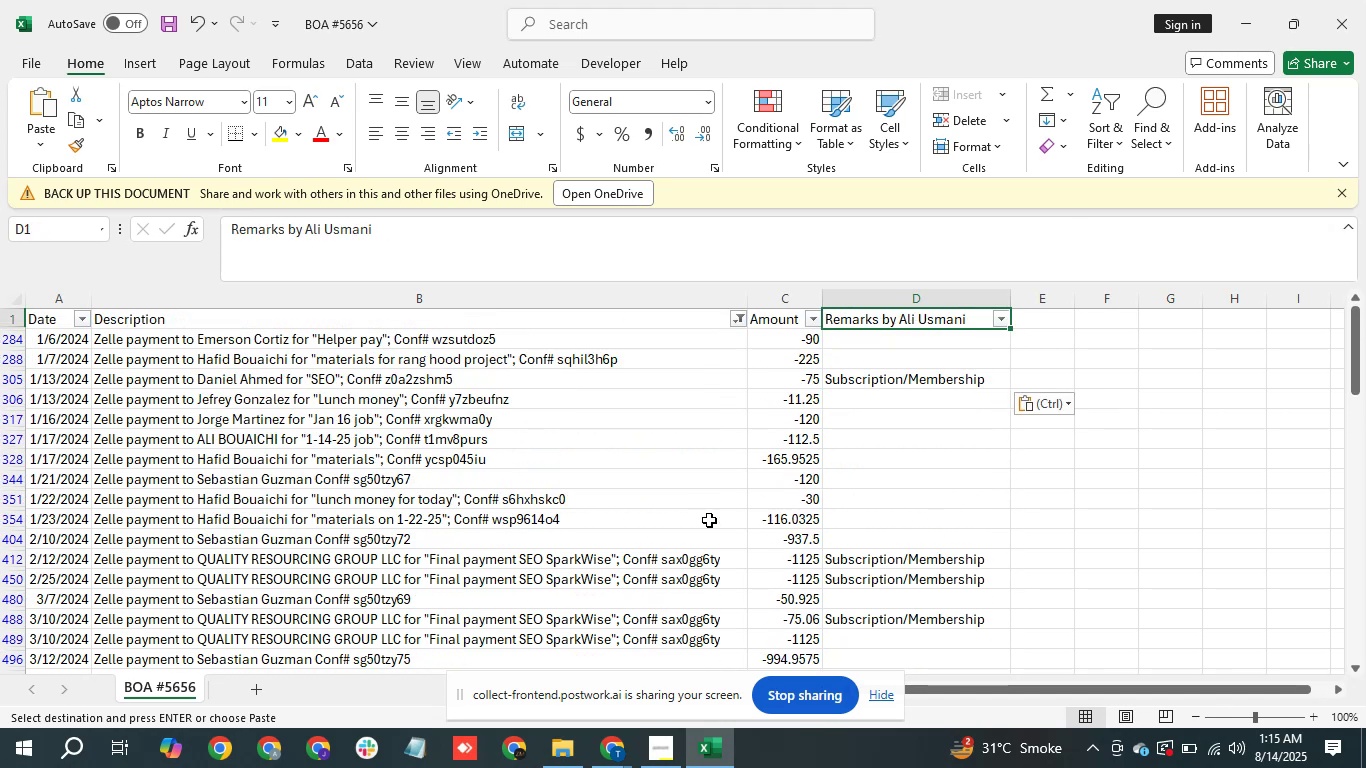 
key(ArrowUp)
 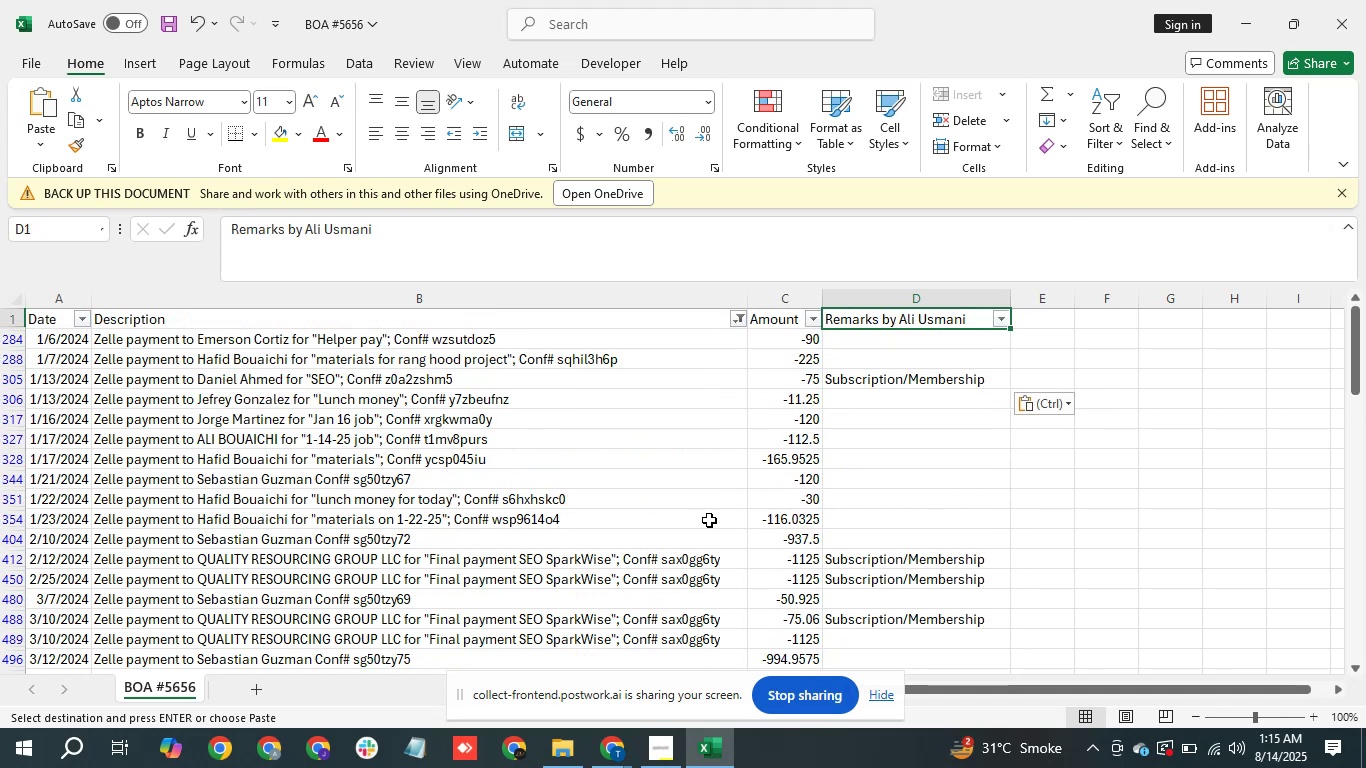 
key(ArrowUp)
 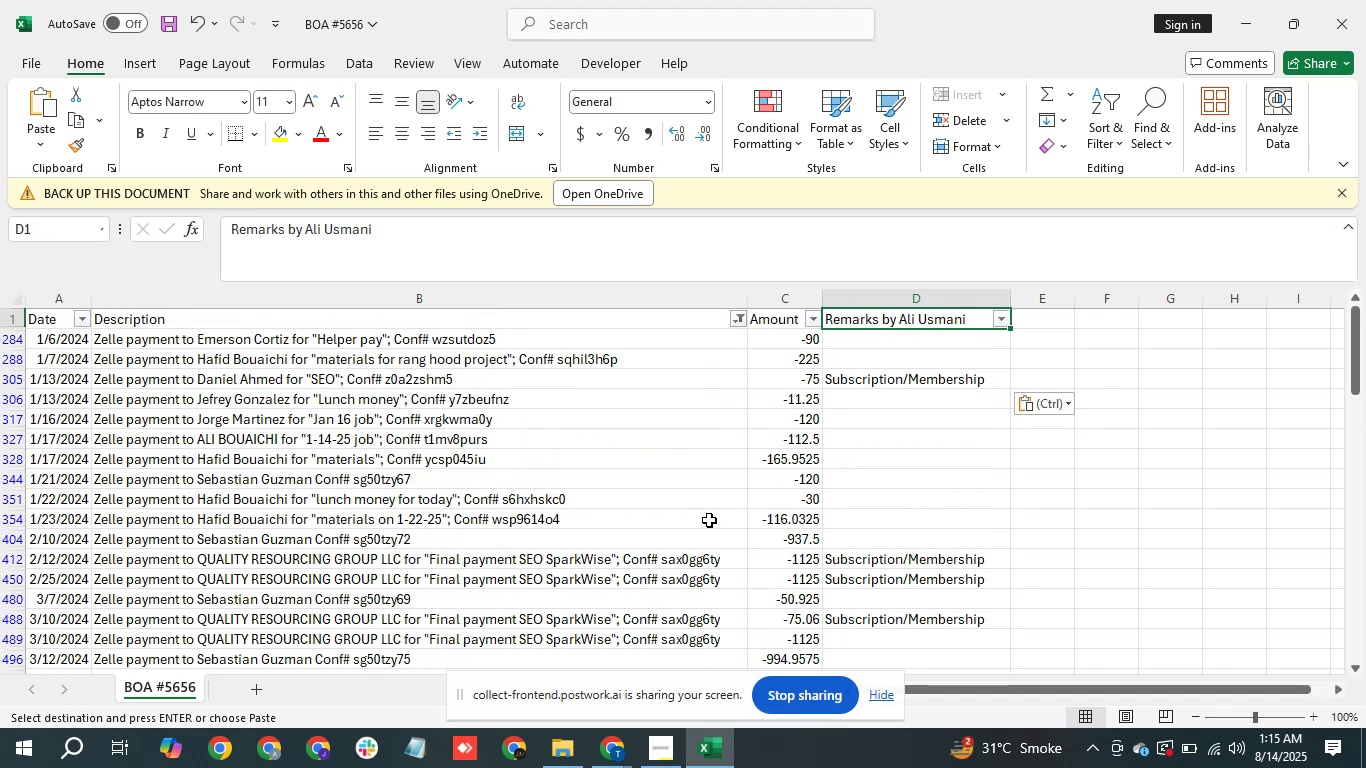 
key(ArrowUp)
 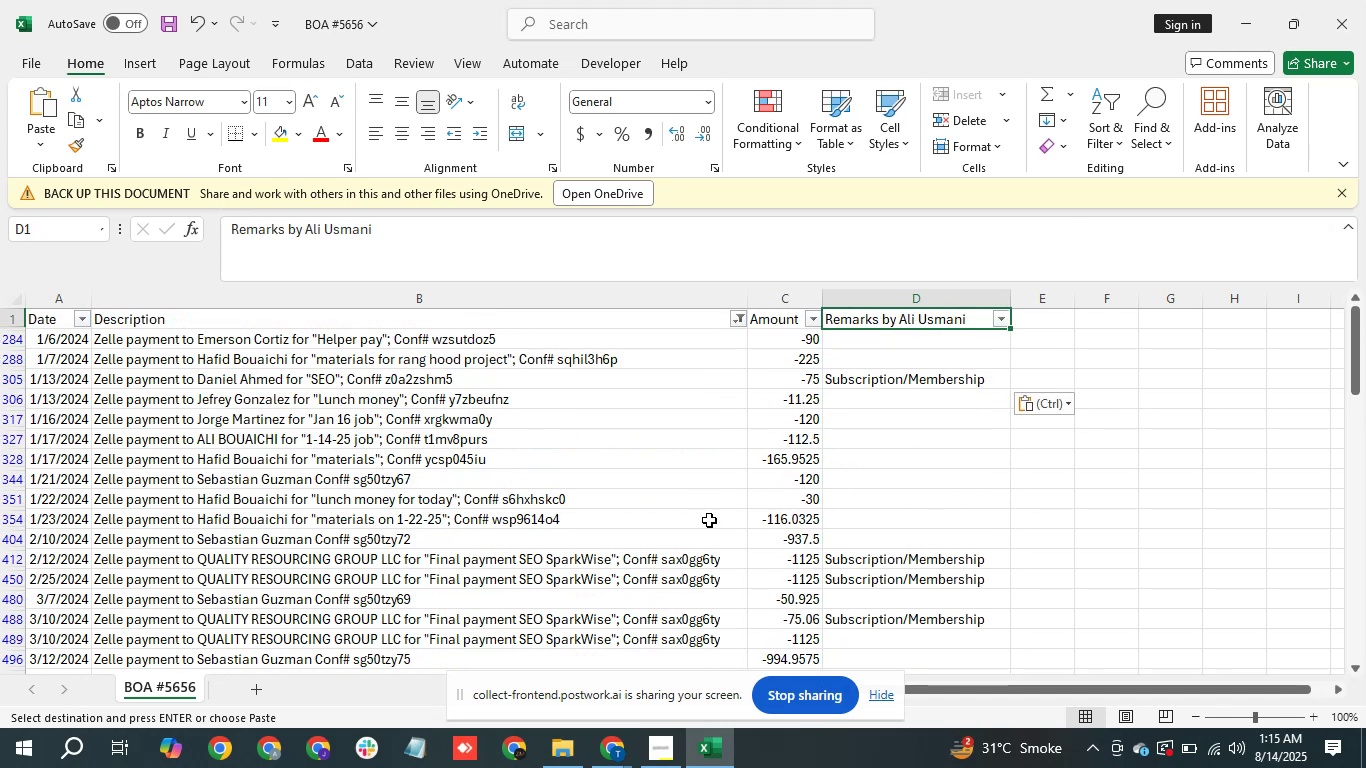 
key(ArrowUp)
 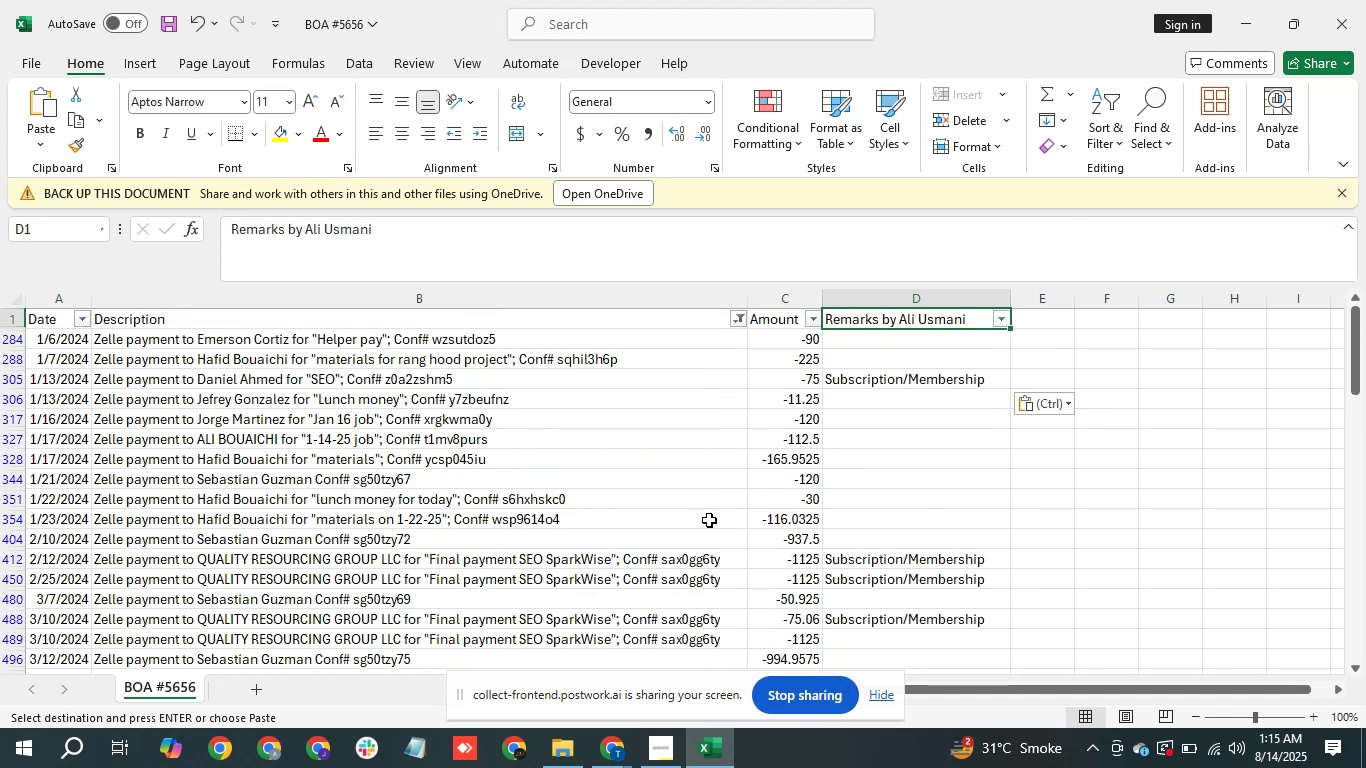 
key(ArrowUp)
 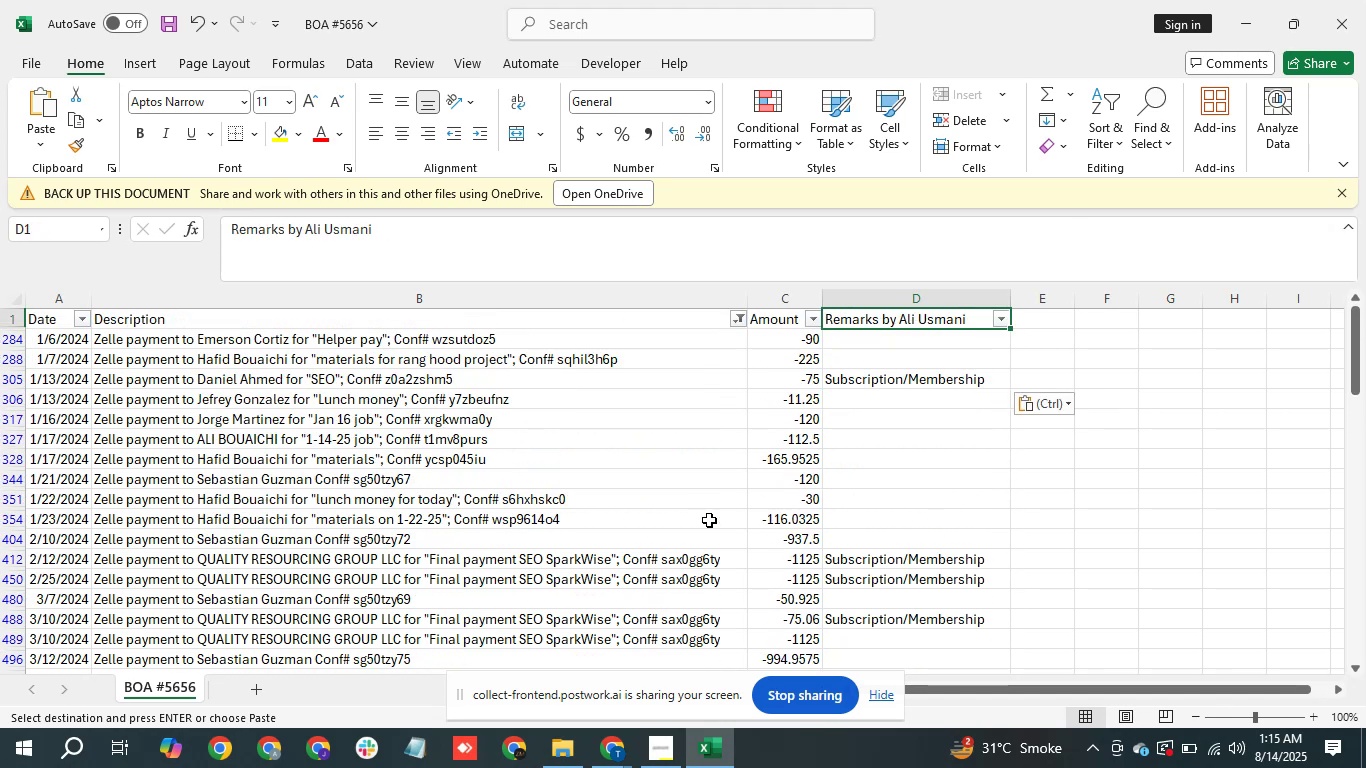 
key(ArrowUp)
 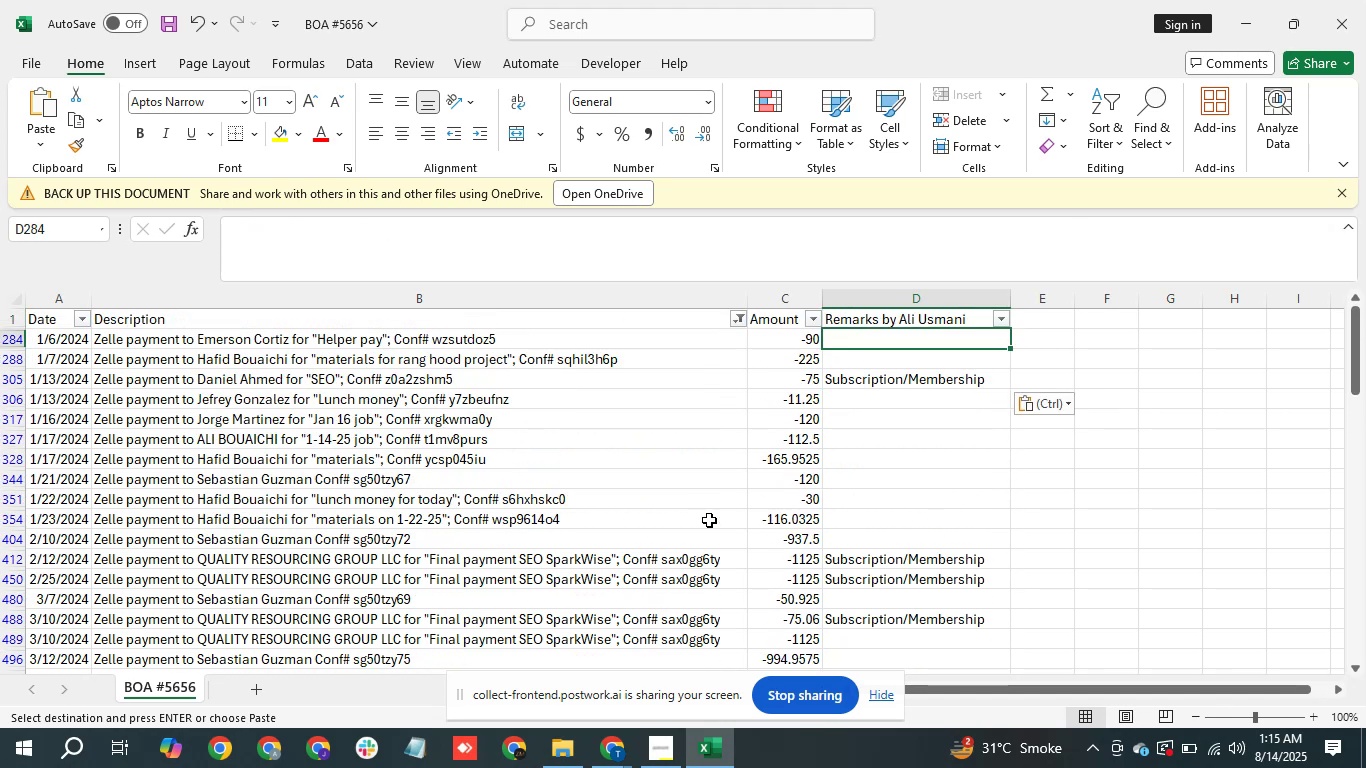 
key(ArrowDown)
 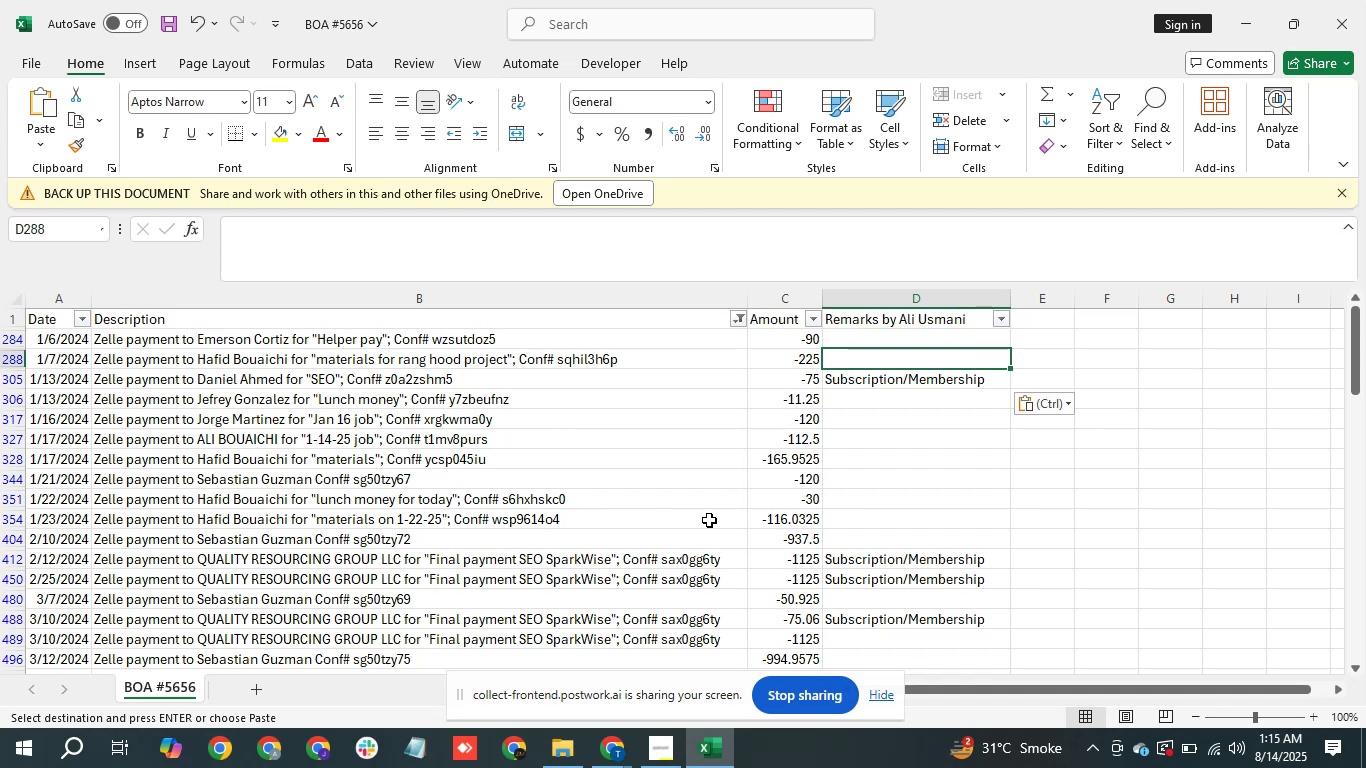 
key(ArrowDown)
 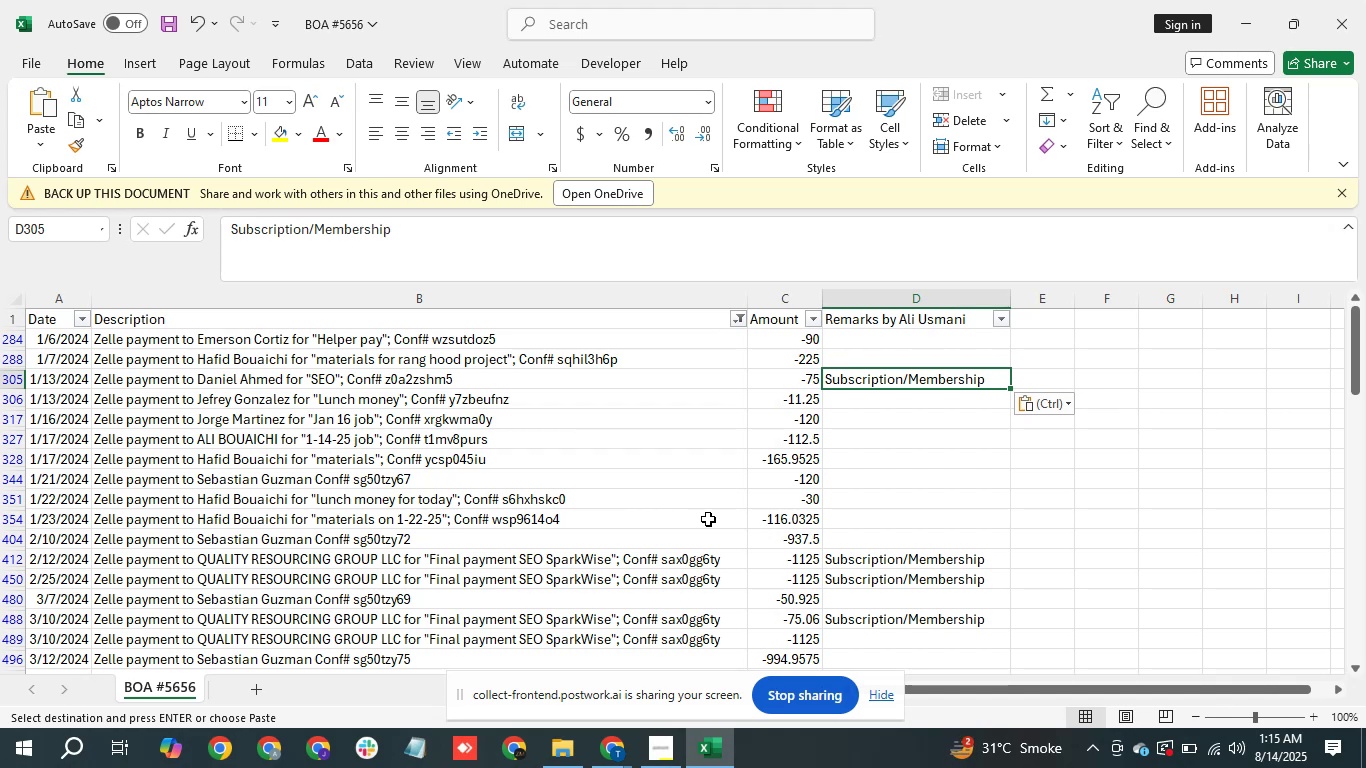 
wait(19.66)
 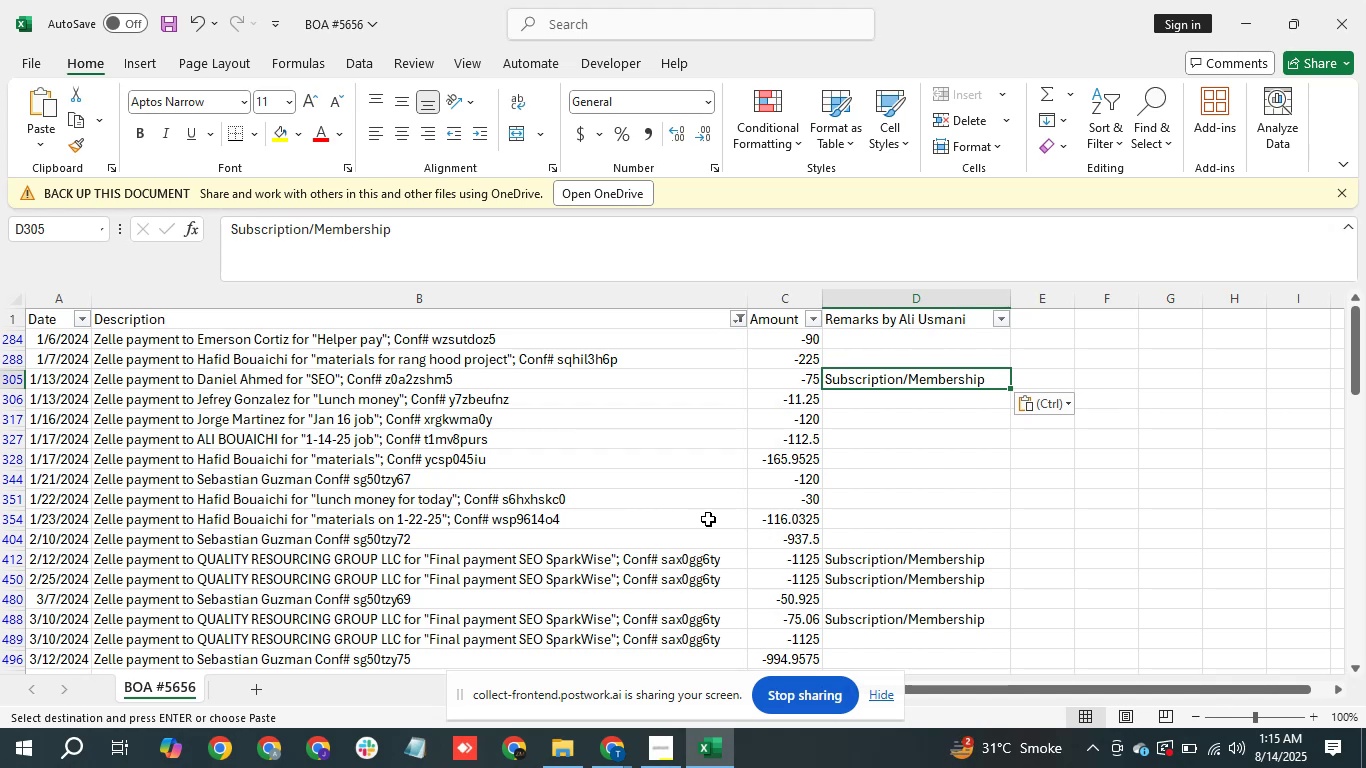 
left_click([689, 448])
 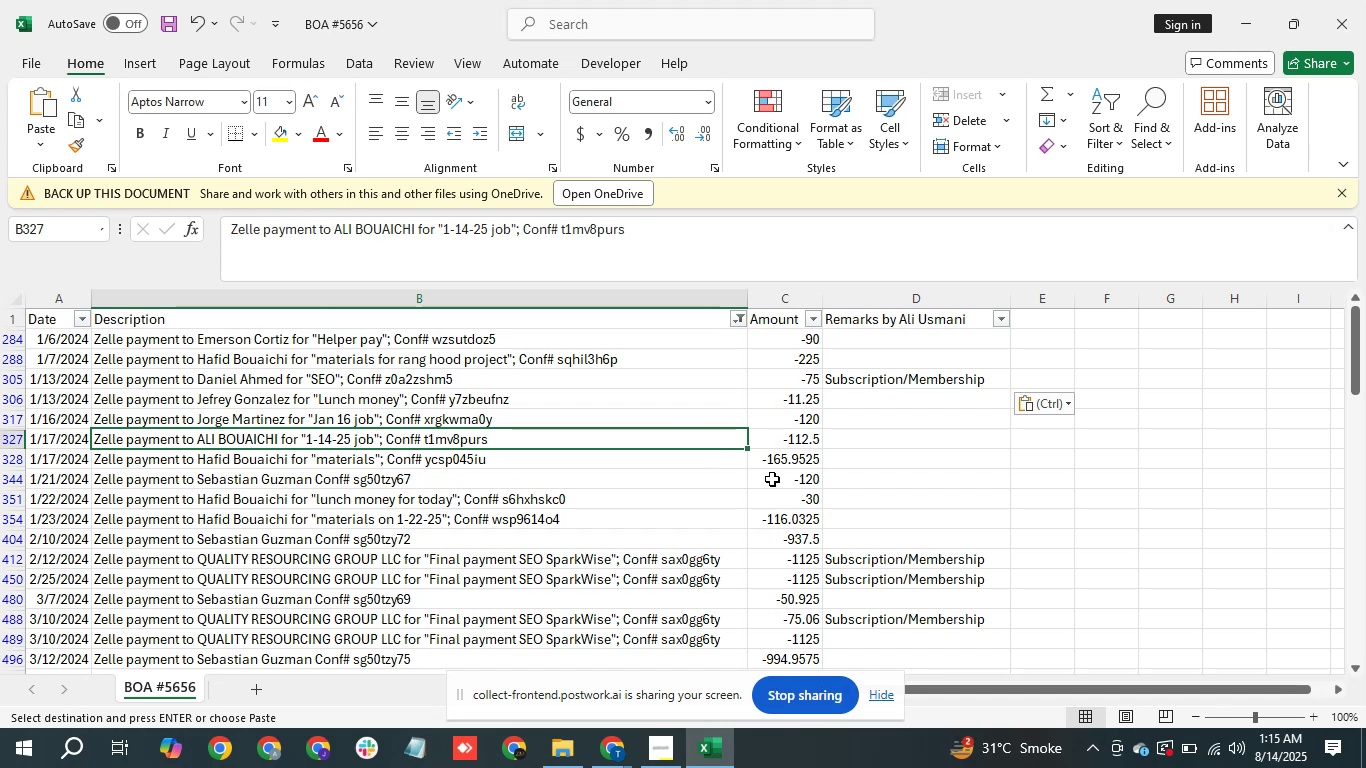 
scroll: coordinate [543, 542], scroll_direction: down, amount: 1.0
 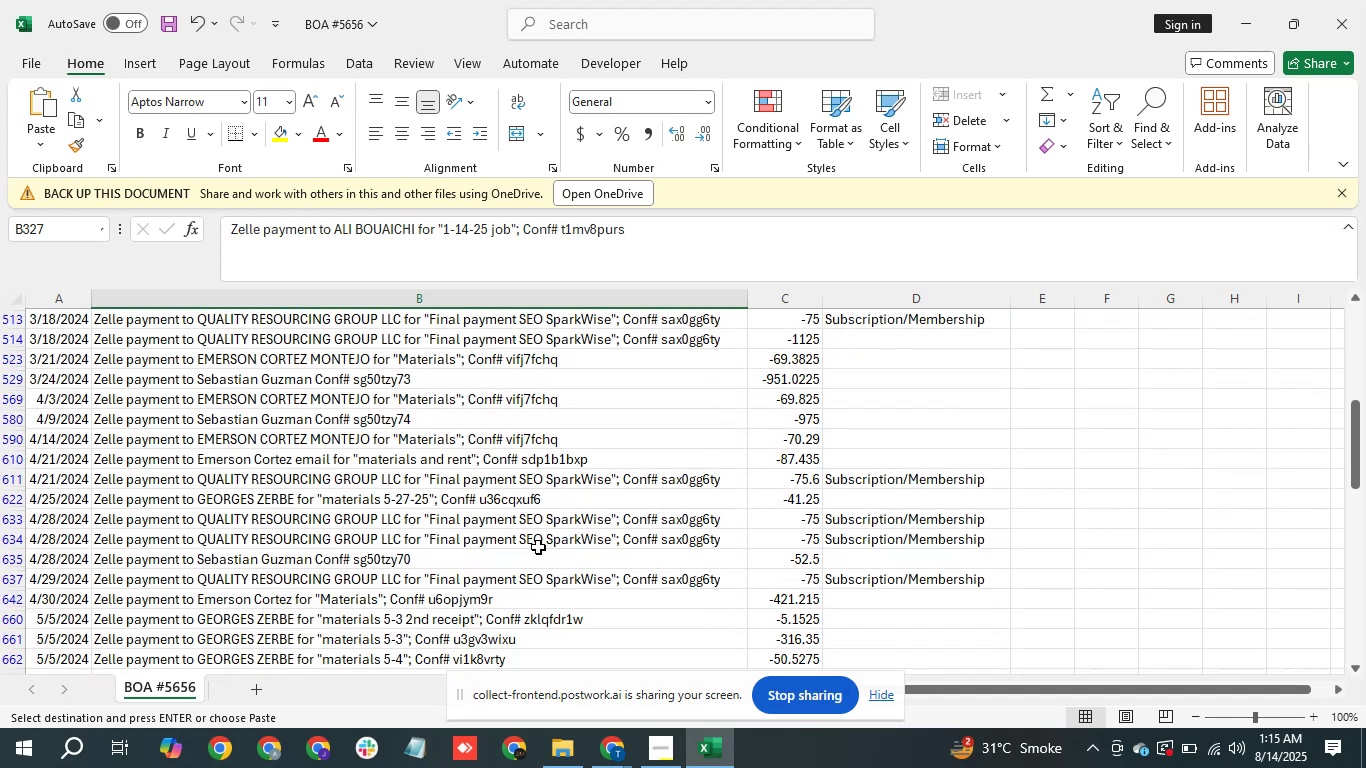 
scroll: coordinate [538, 547], scroll_direction: up, amount: 3.0
 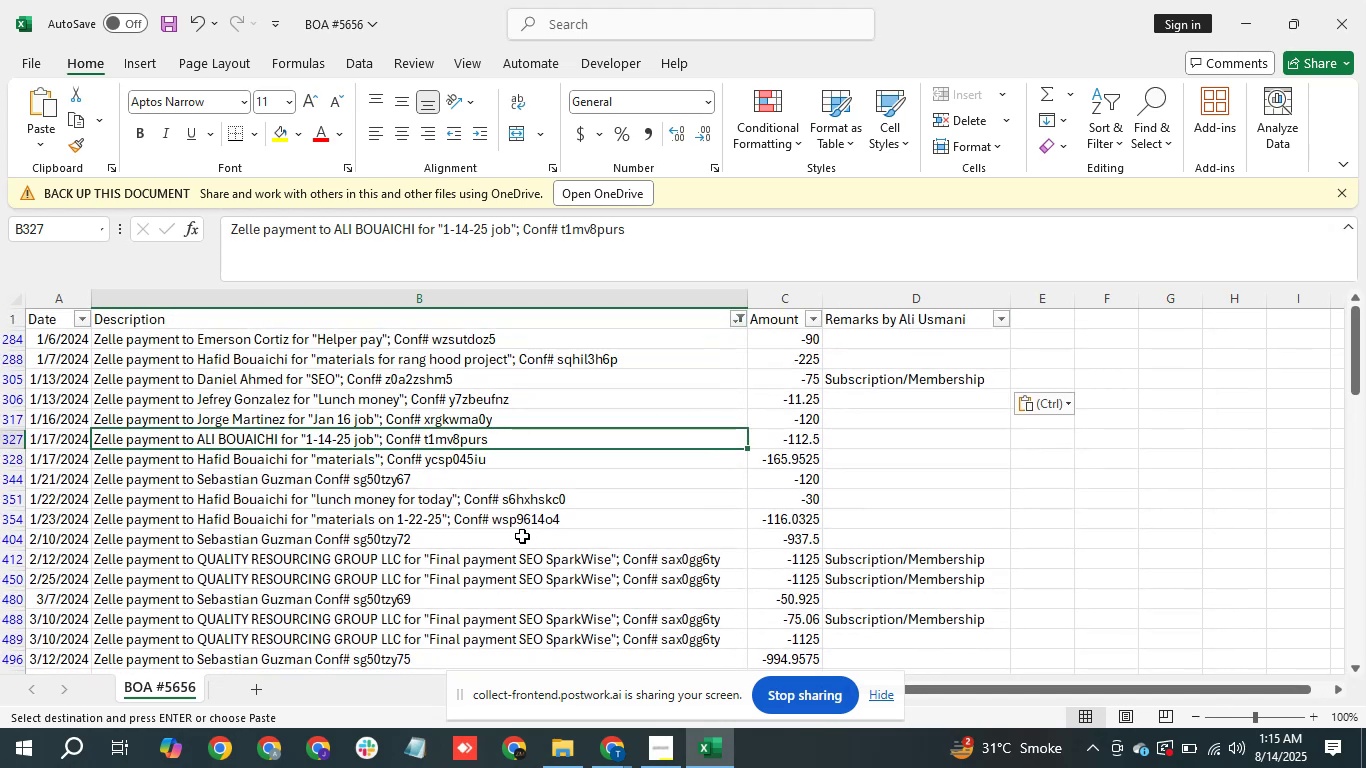 
key(Control+C)
 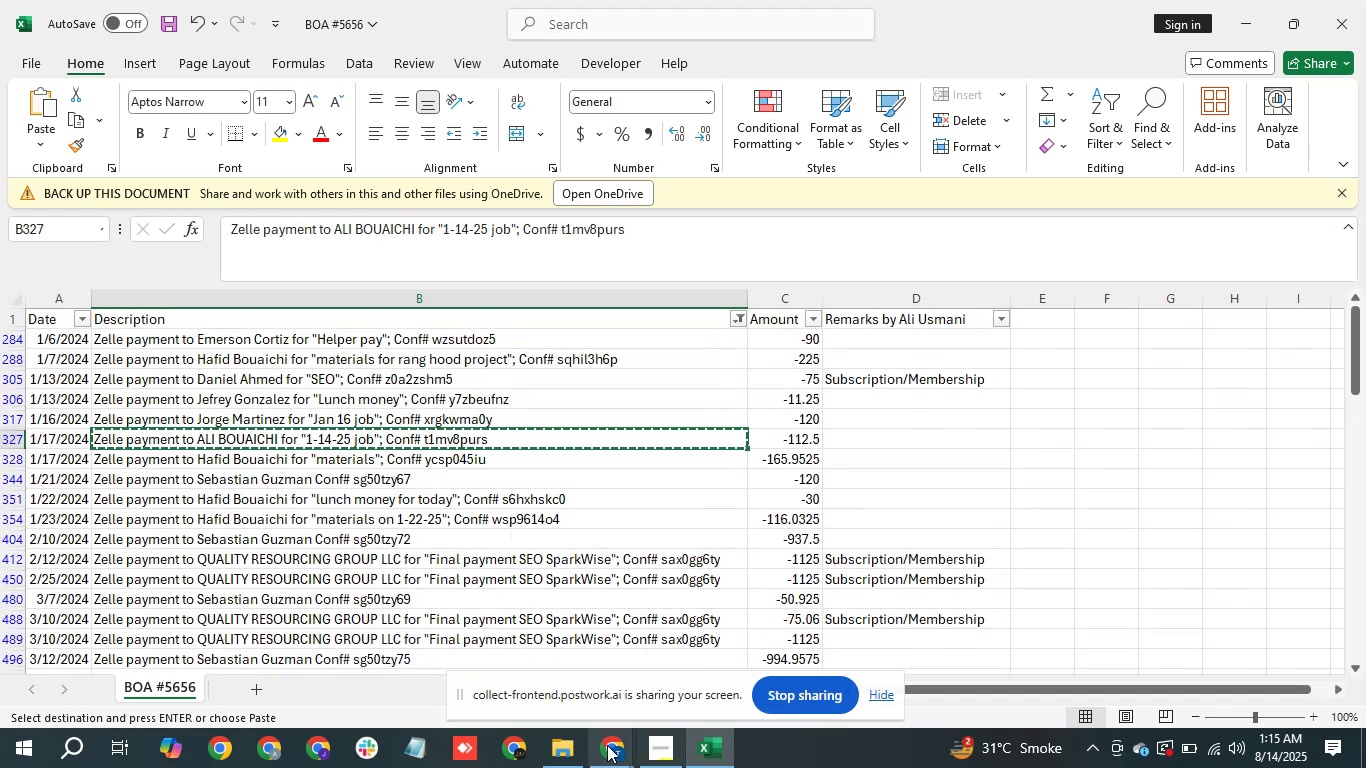 
left_click([598, 745])
 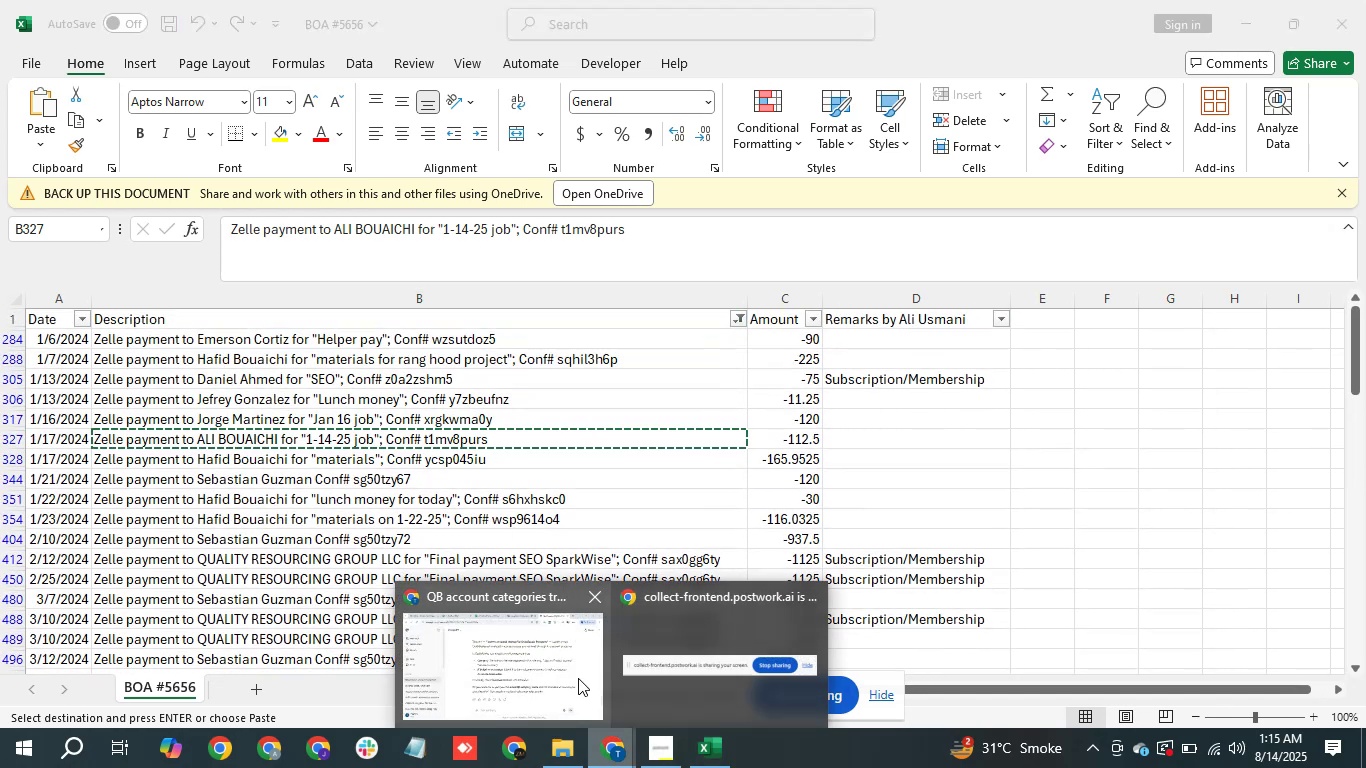 
left_click([578, 678])
 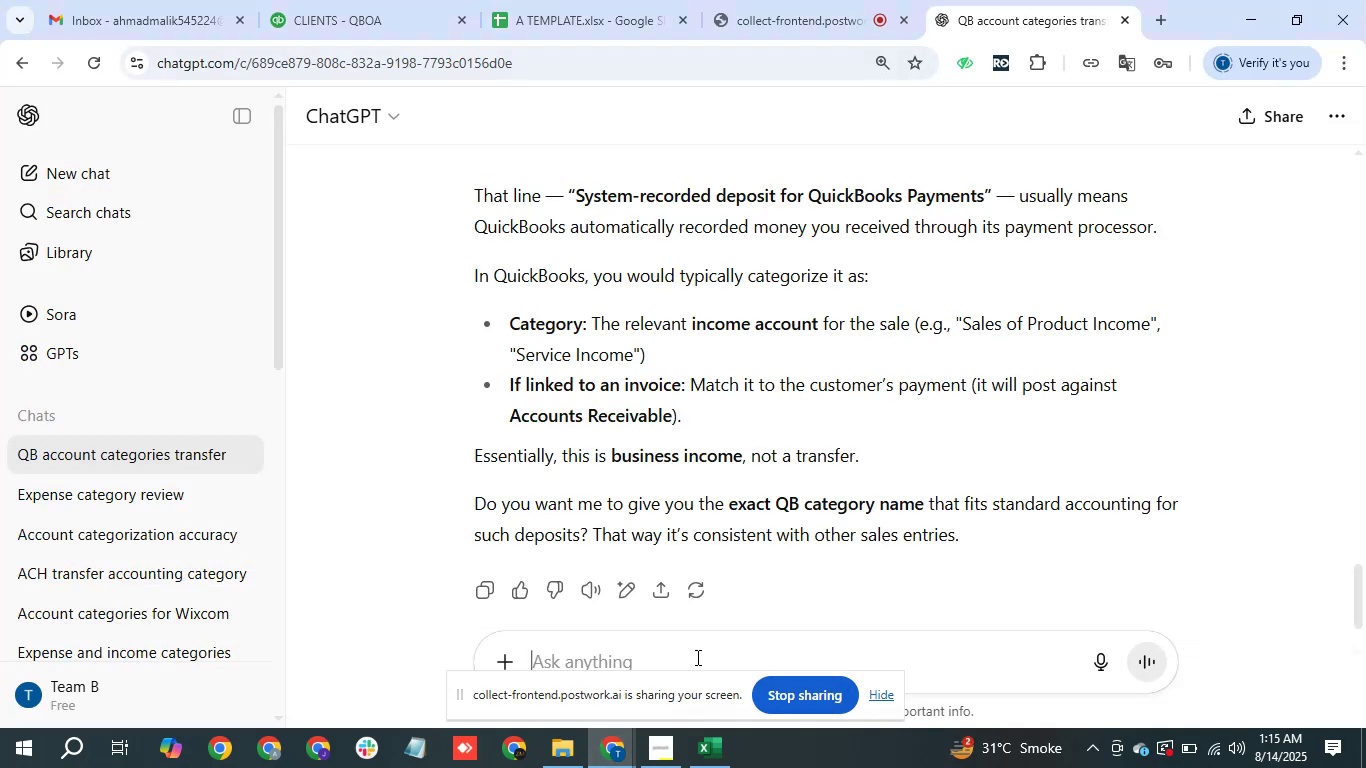 
left_click([696, 657])
 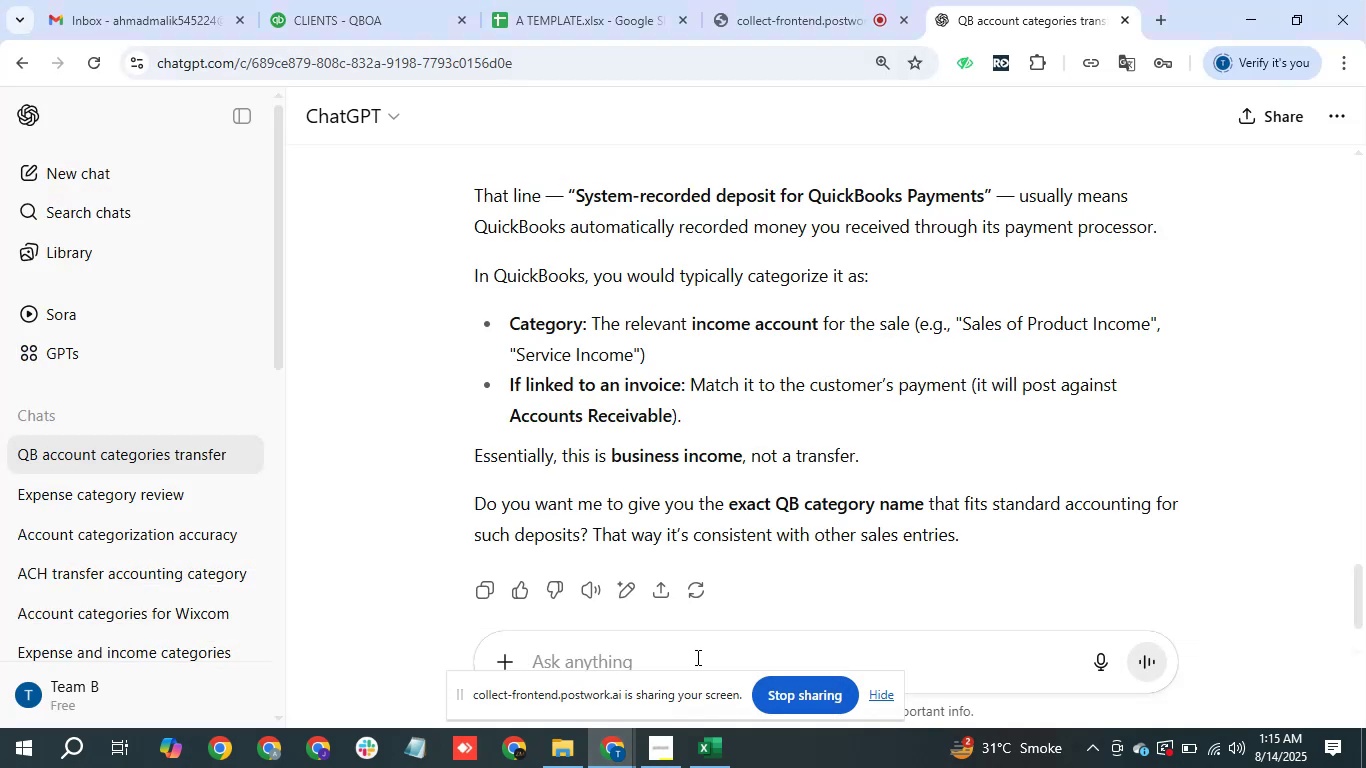 
key(Control+V)
 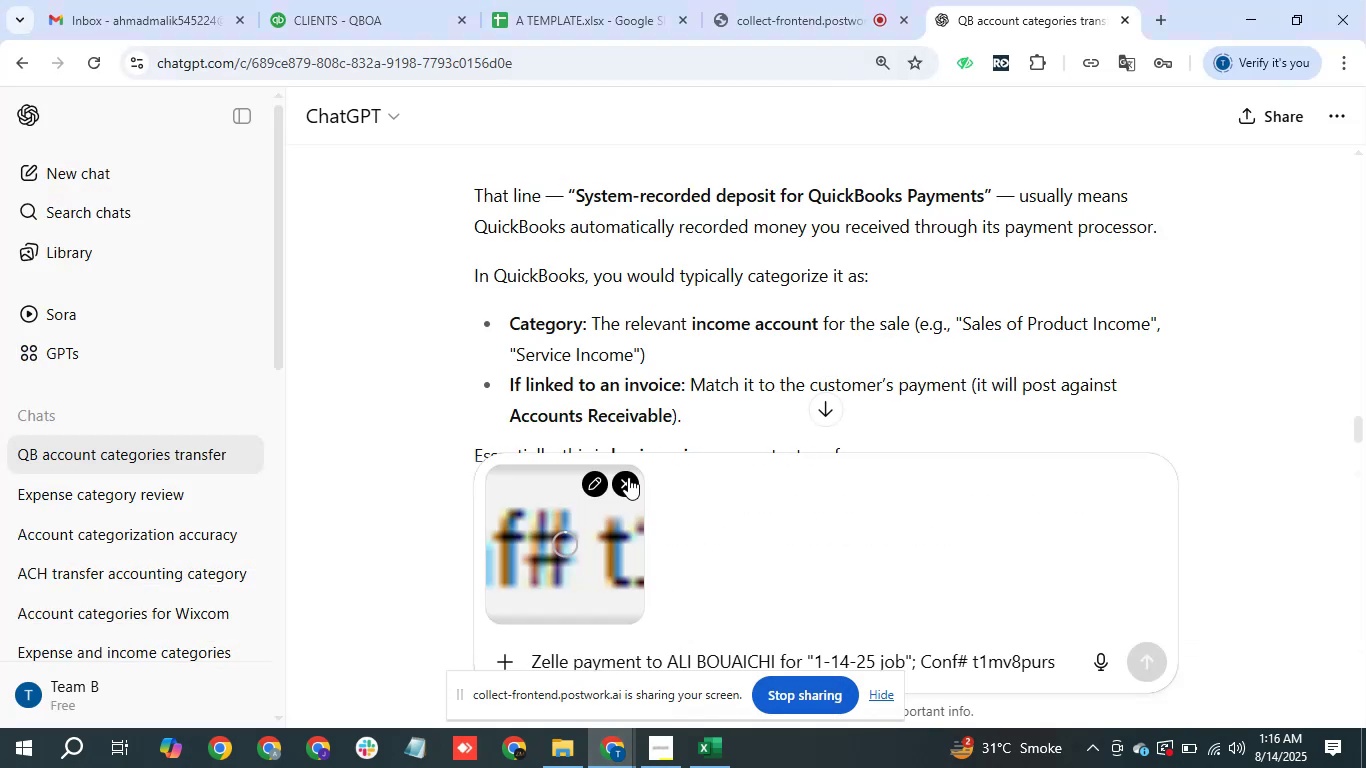 
key(Enter)
 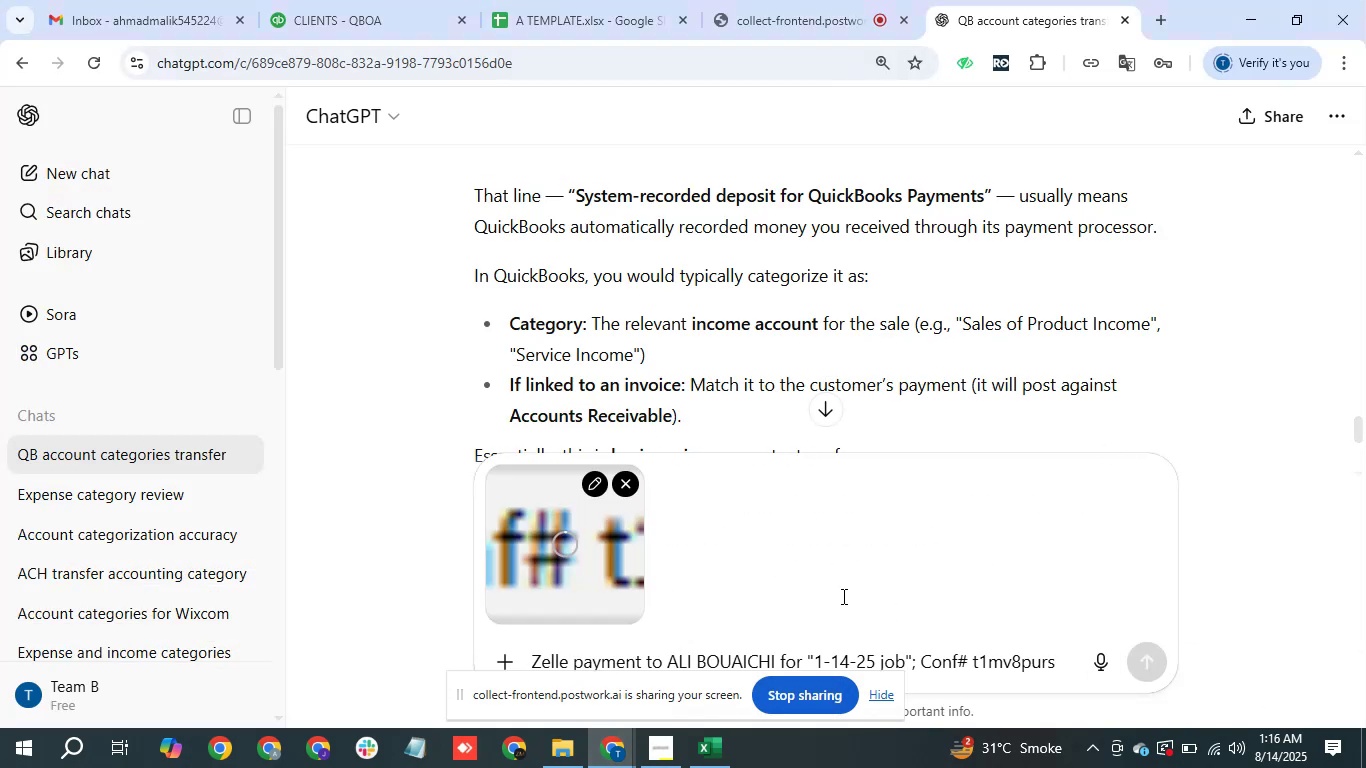 
left_click([627, 483])
 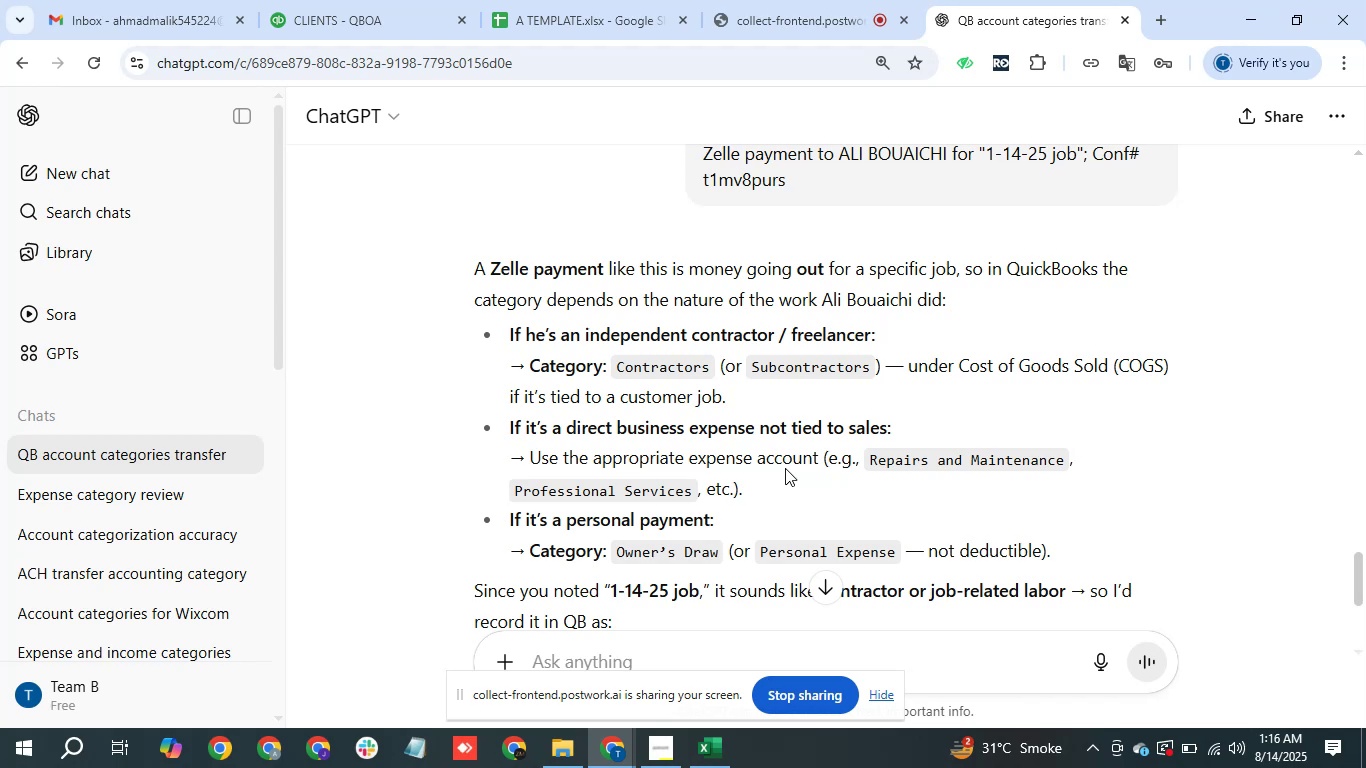 
wait(31.13)
 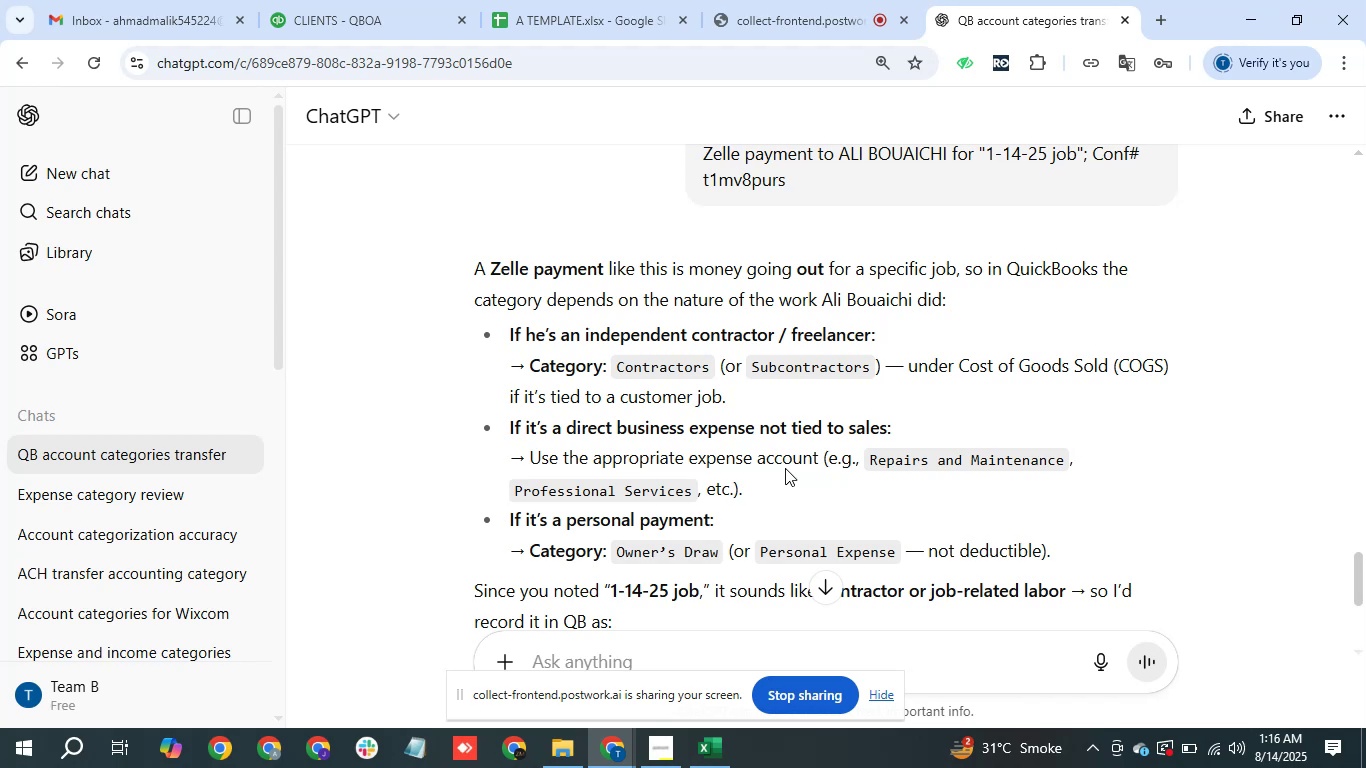 
left_click_drag(start_coordinate=[683, 760], to_coordinate=[694, 758])
 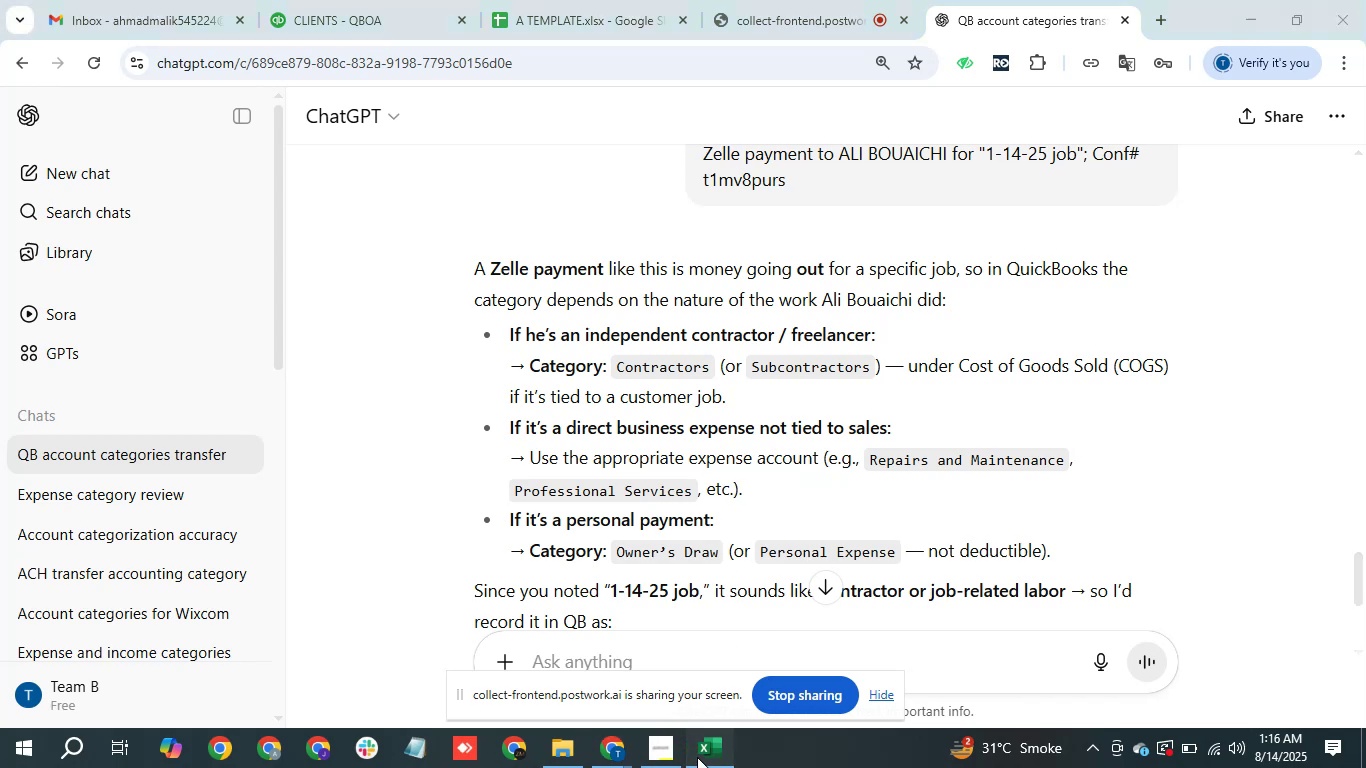 
double_click([697, 757])
 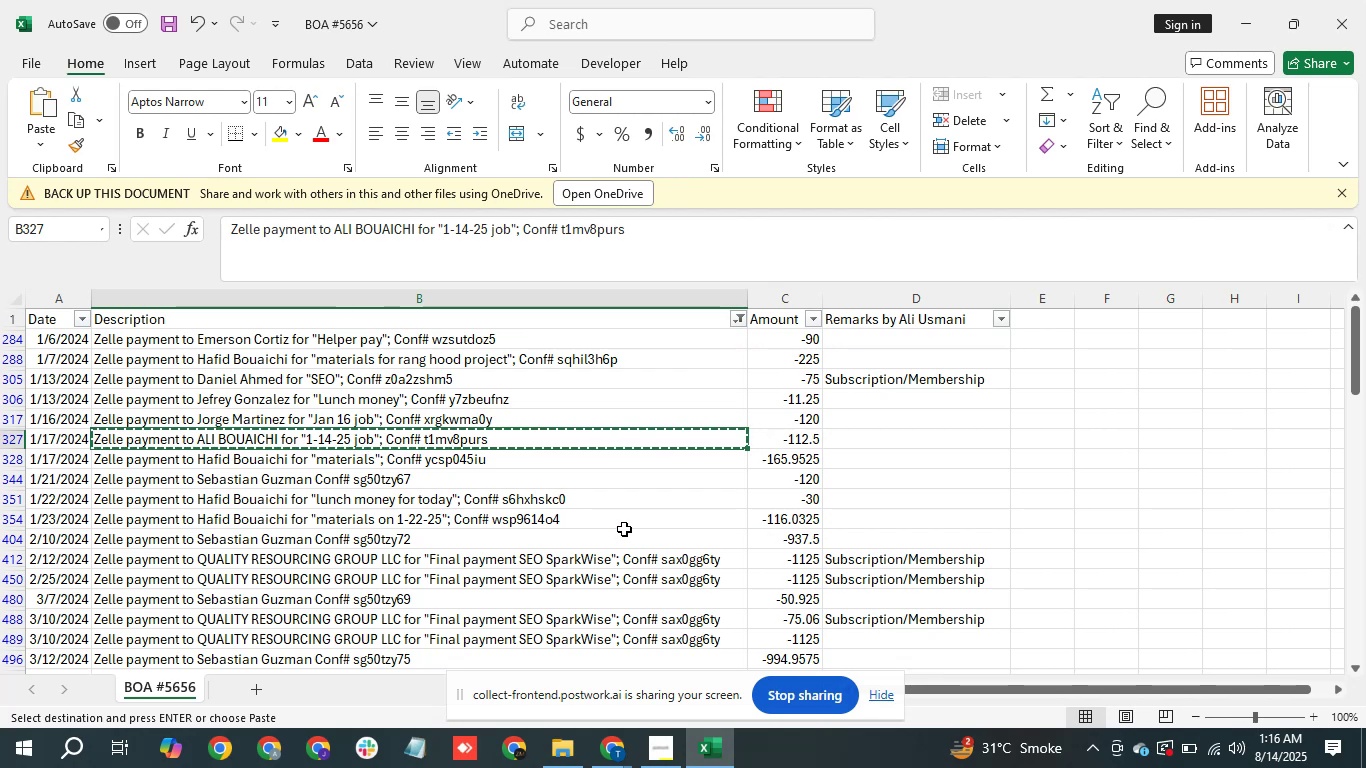 
key(ArrowRight)
 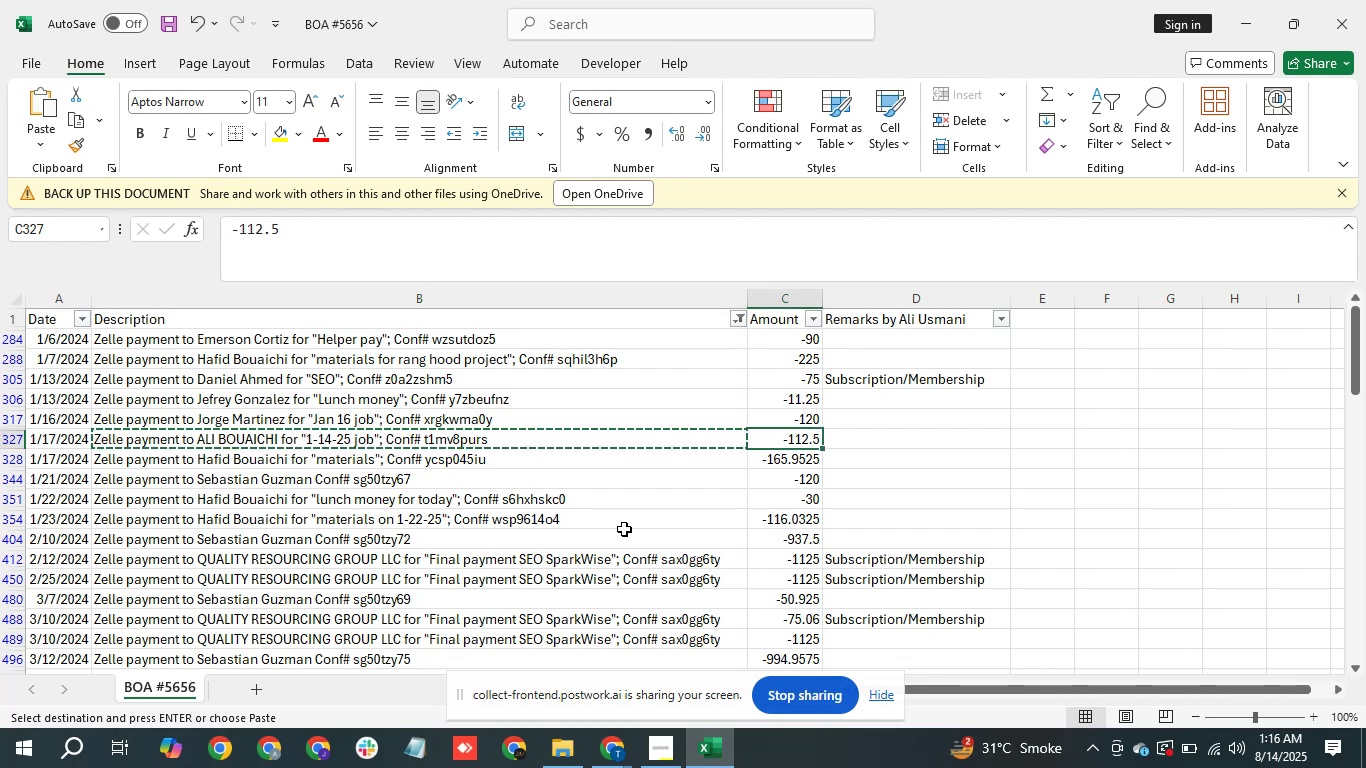 
key(ArrowRight)
 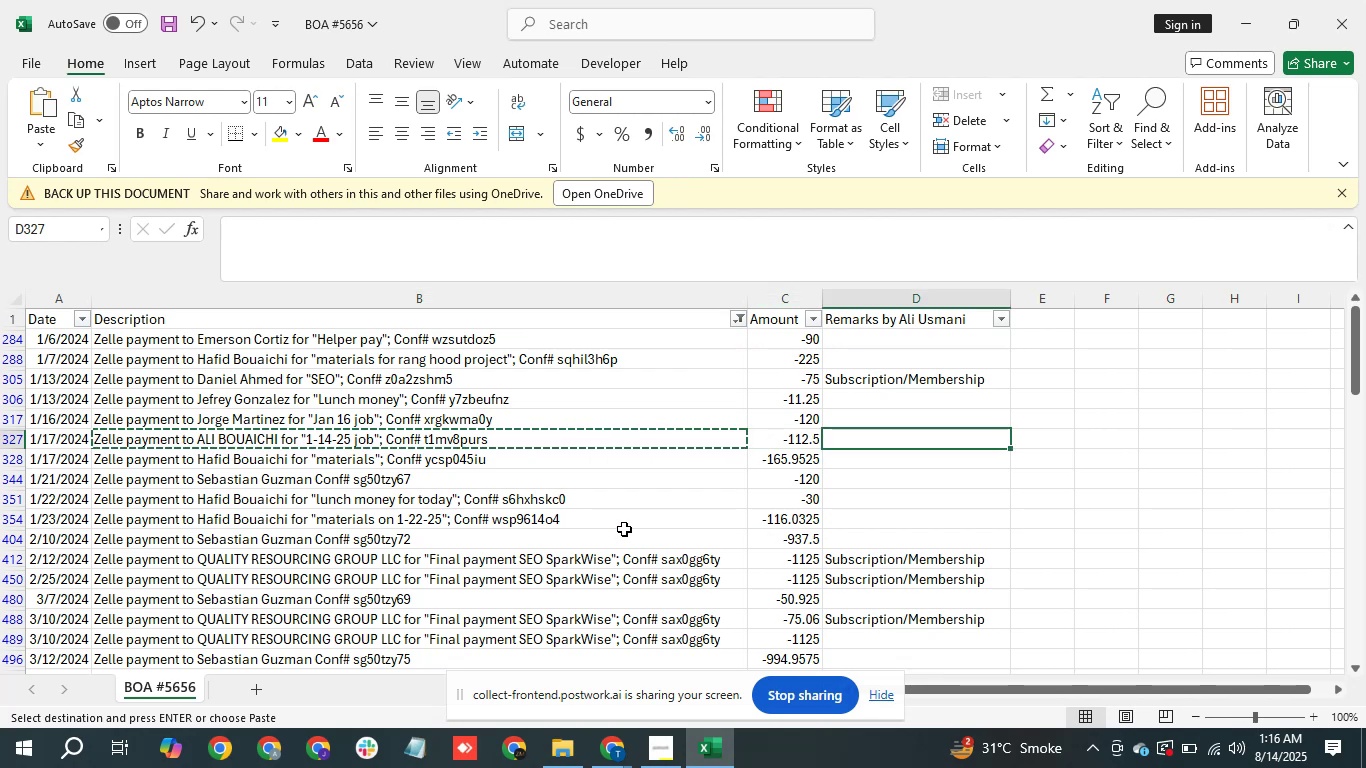 
key(Alt+Tab)
 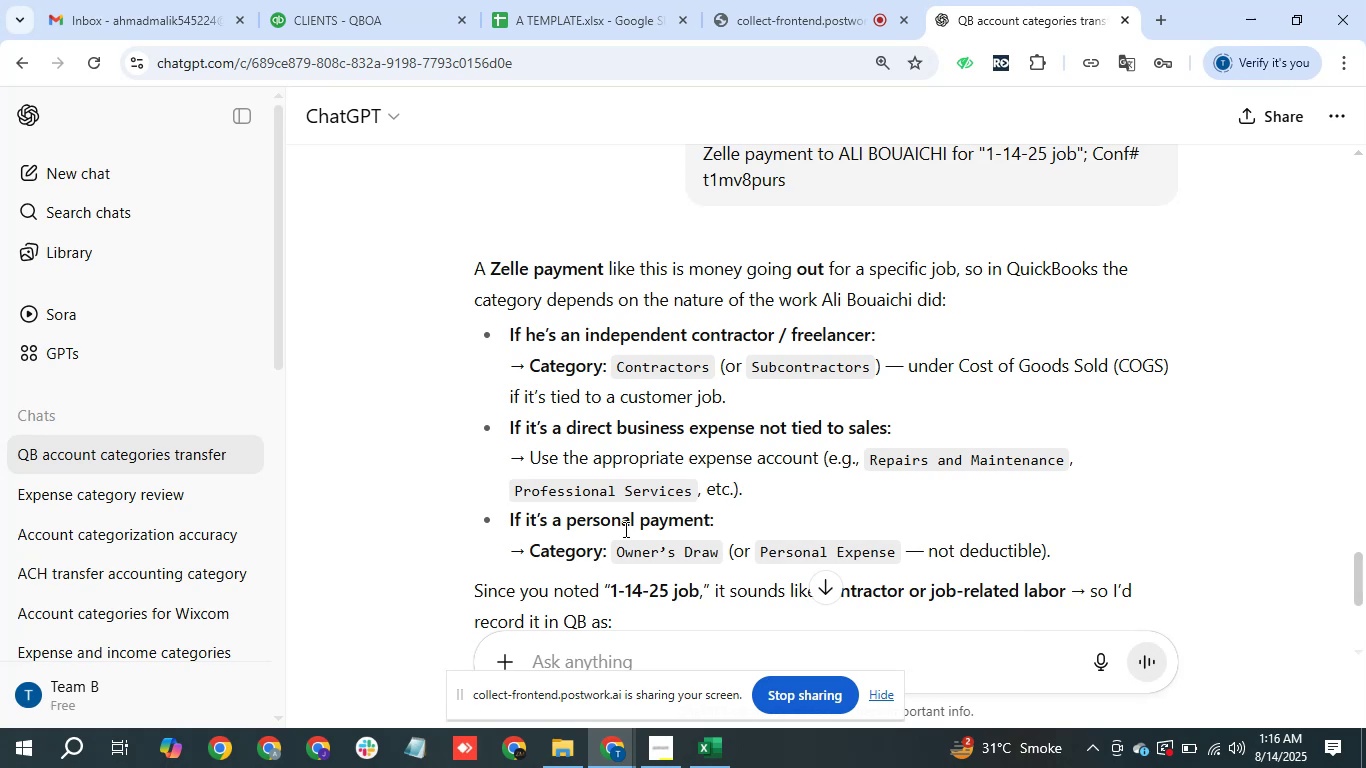 
key(Alt+Tab)
 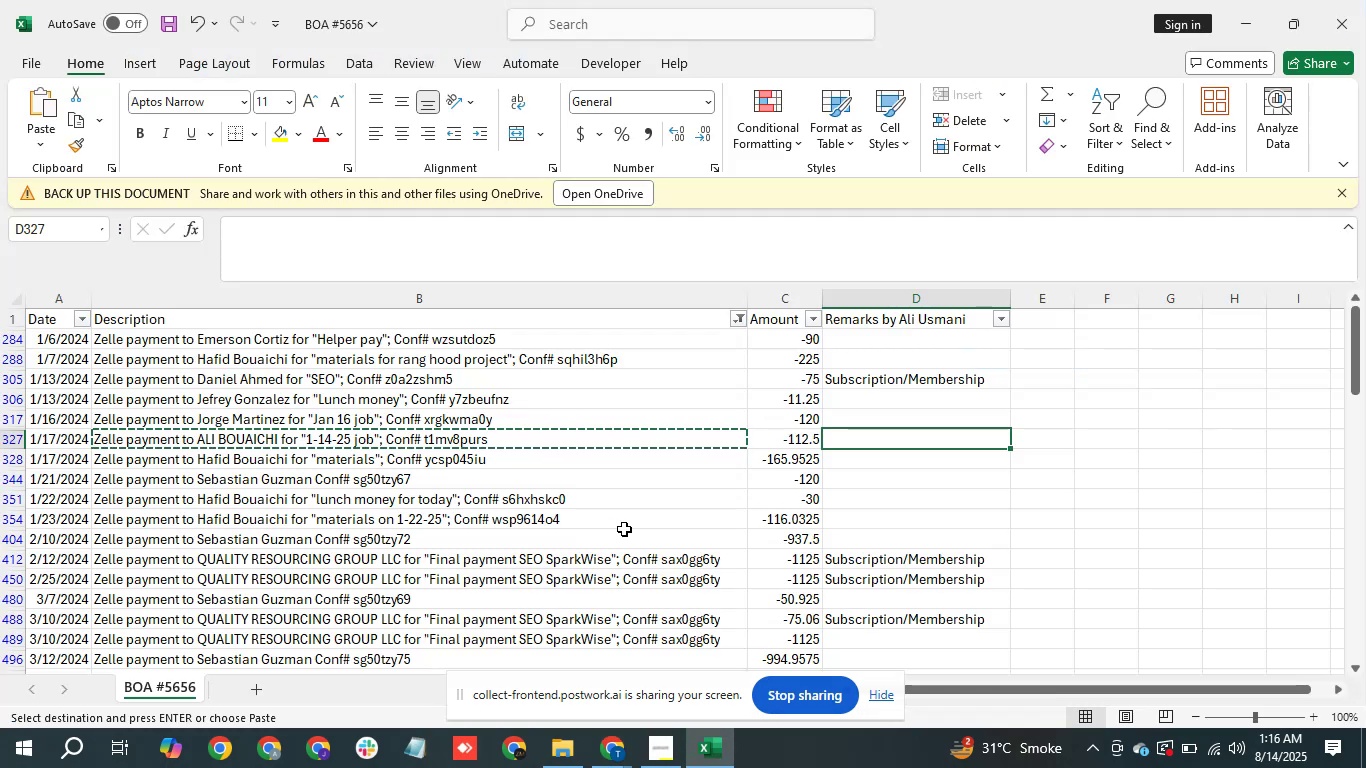 
wait(5.42)
 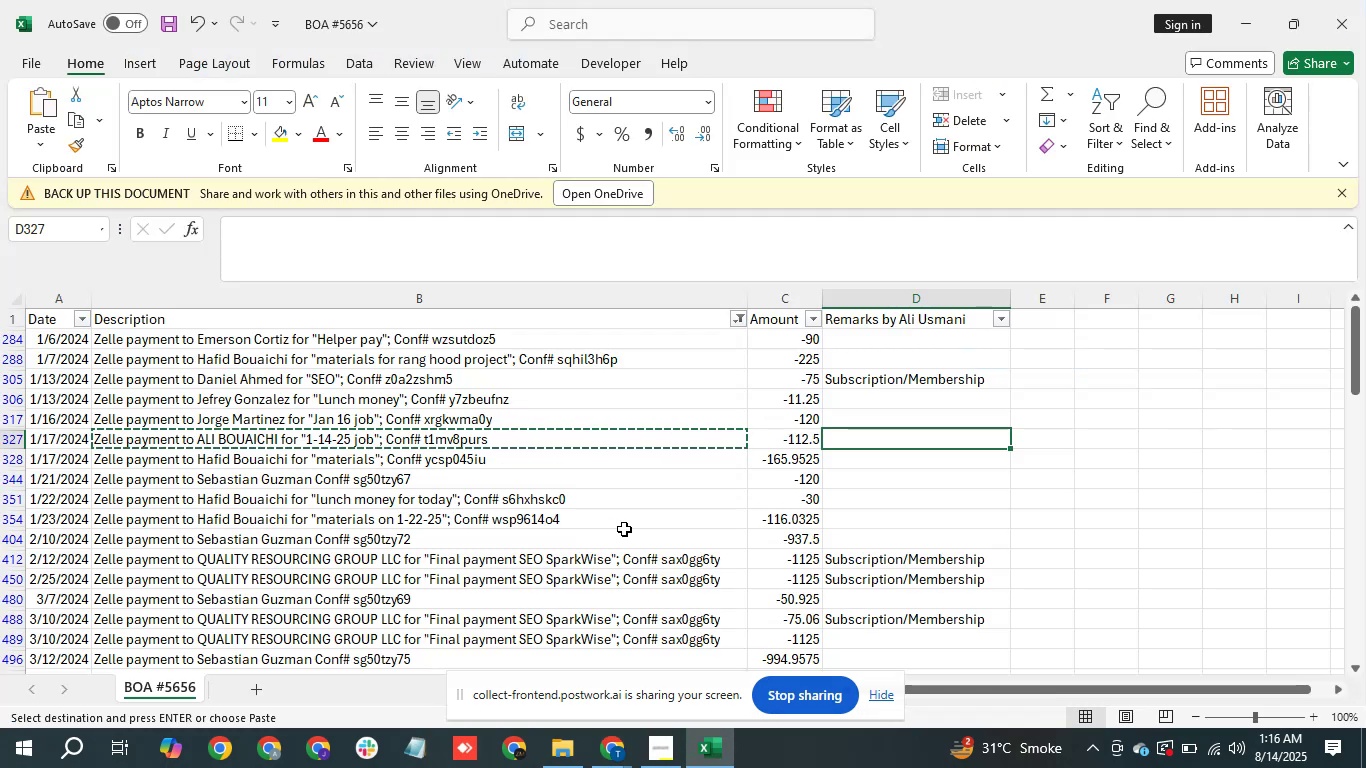 
type(pro)
 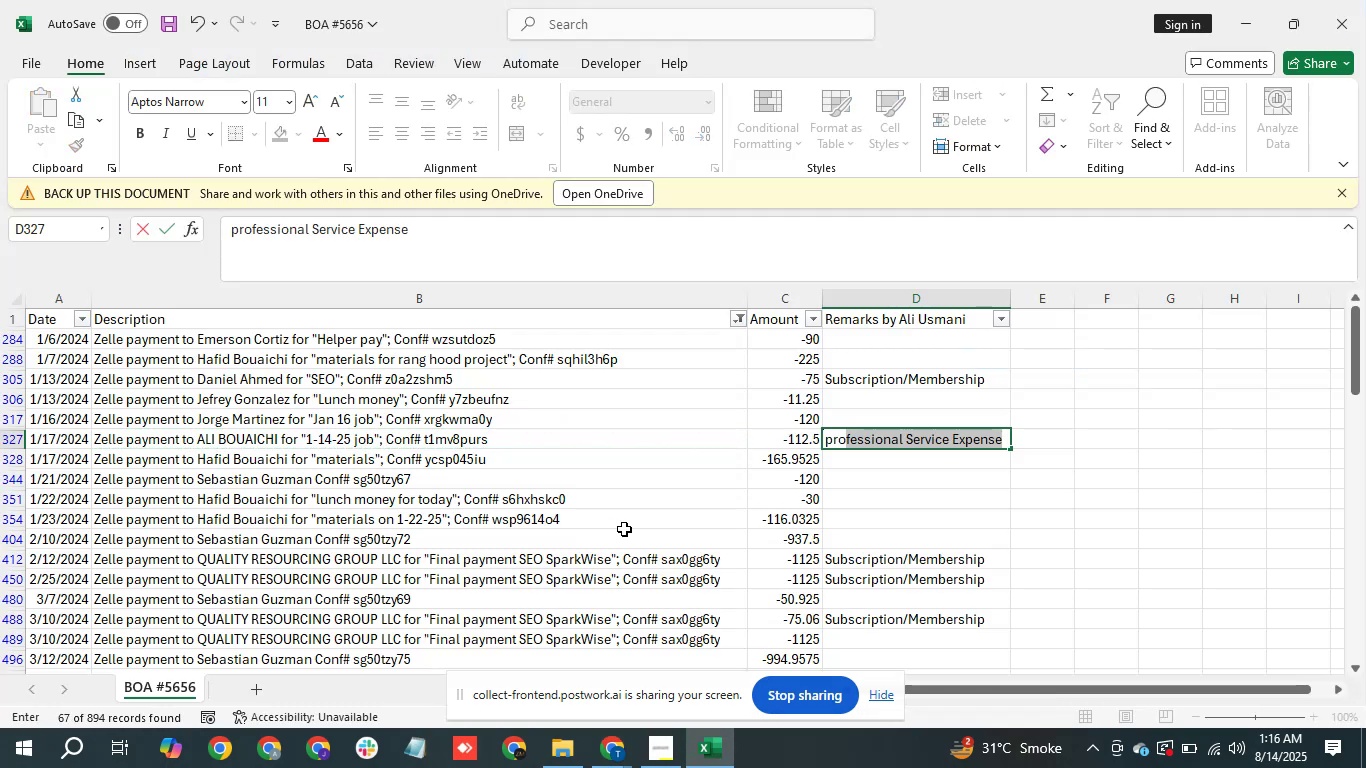 
key(Enter)
 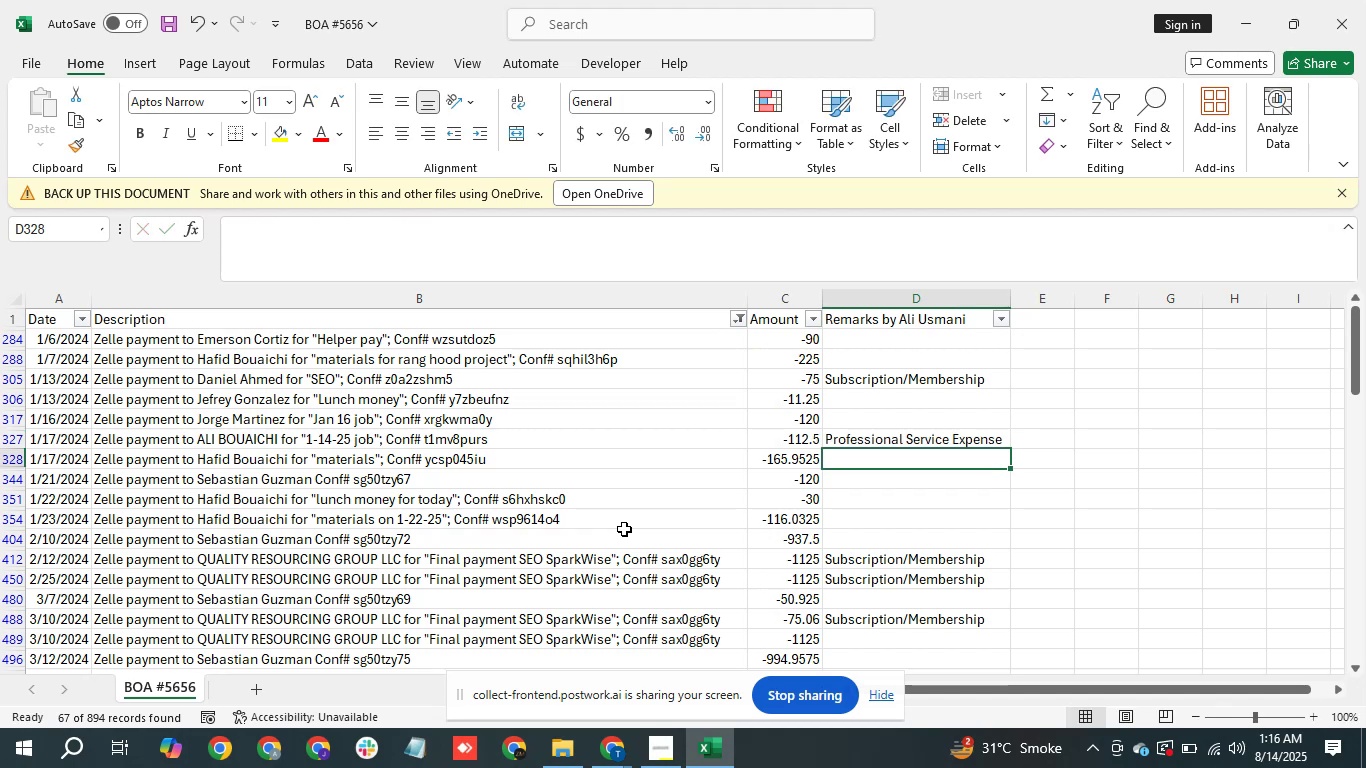 
key(ArrowUp)
 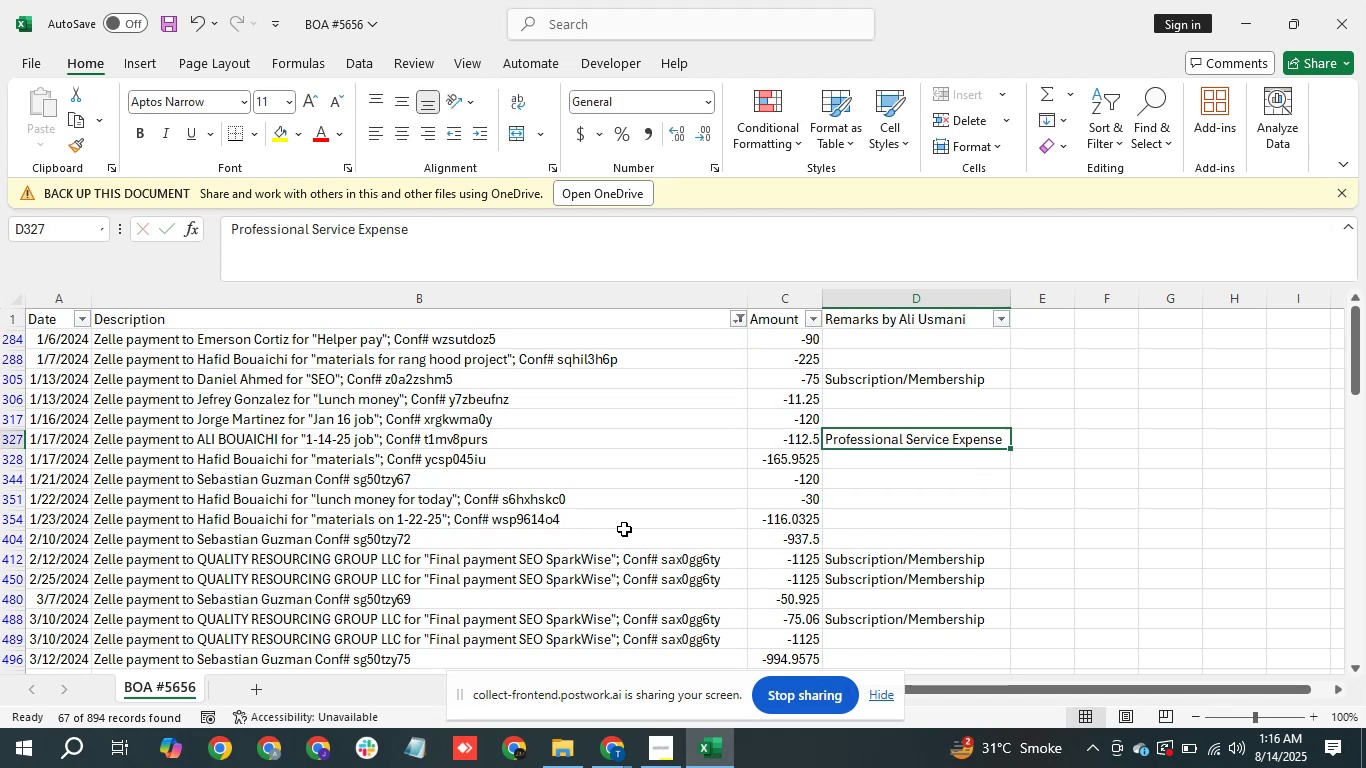 
key(Control+C)
 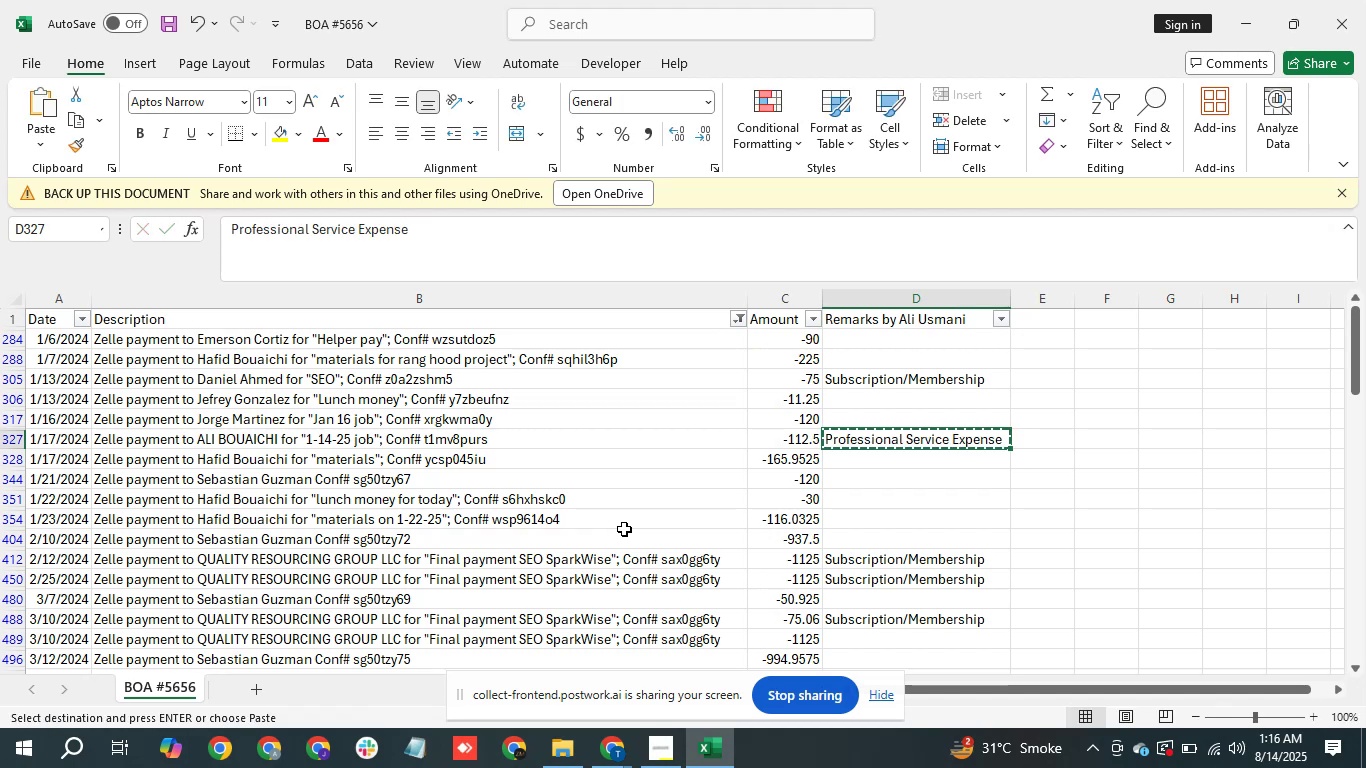 
key(ArrowUp)
 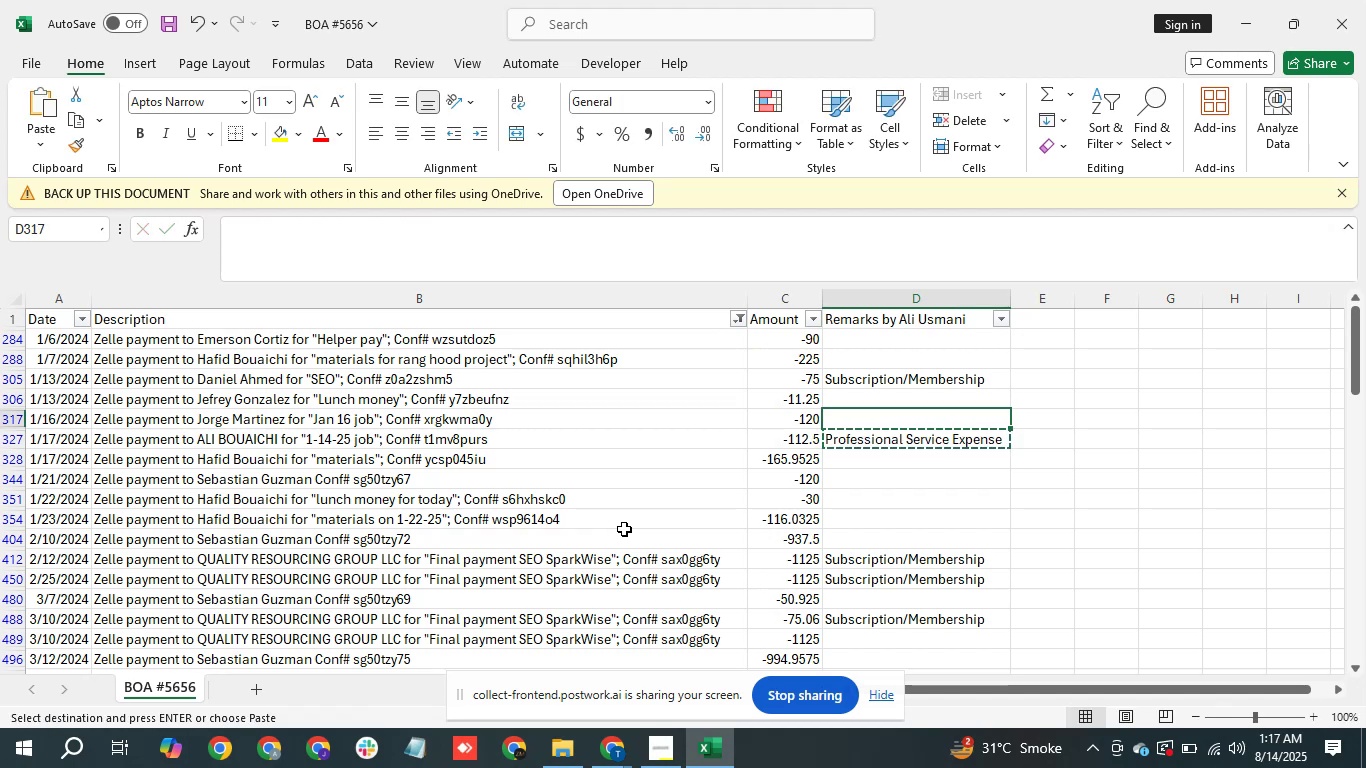 
key(ArrowUp)
 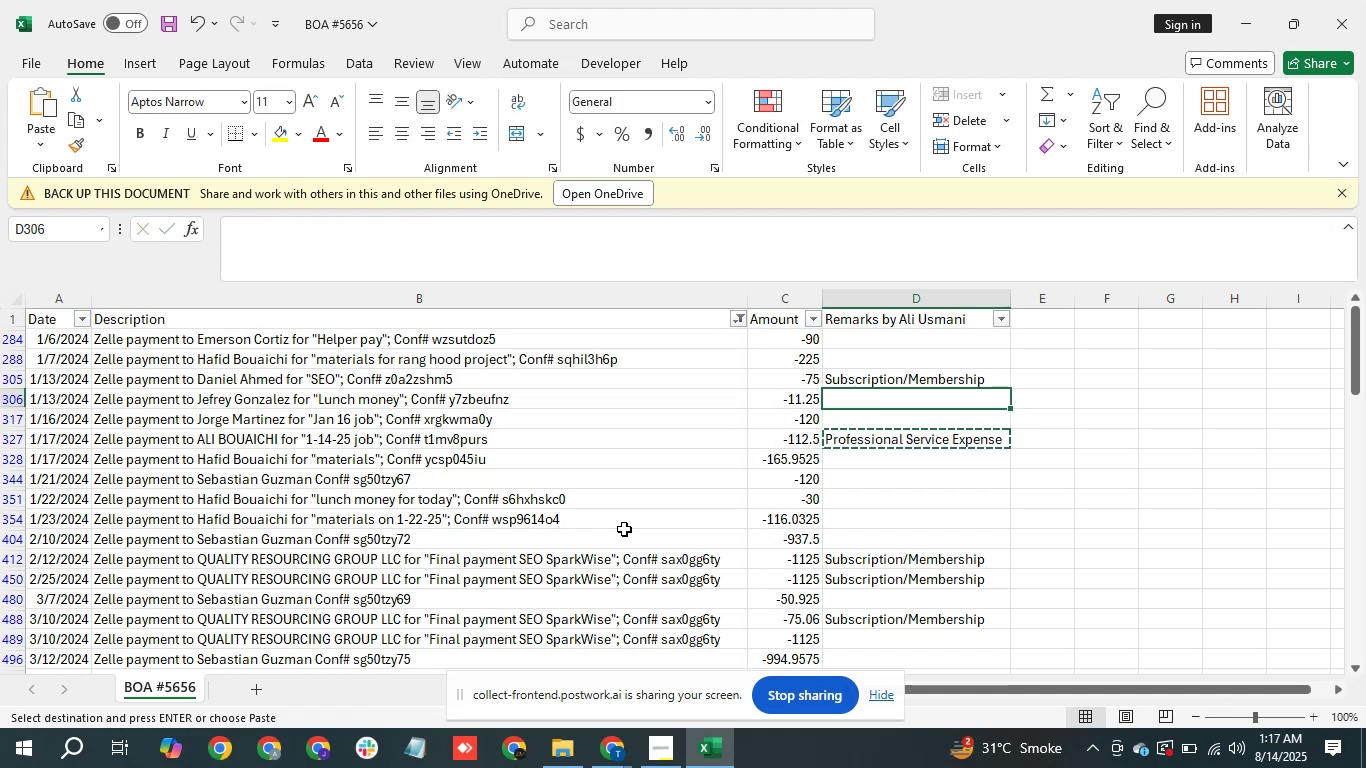 
key(ArrowUp)
 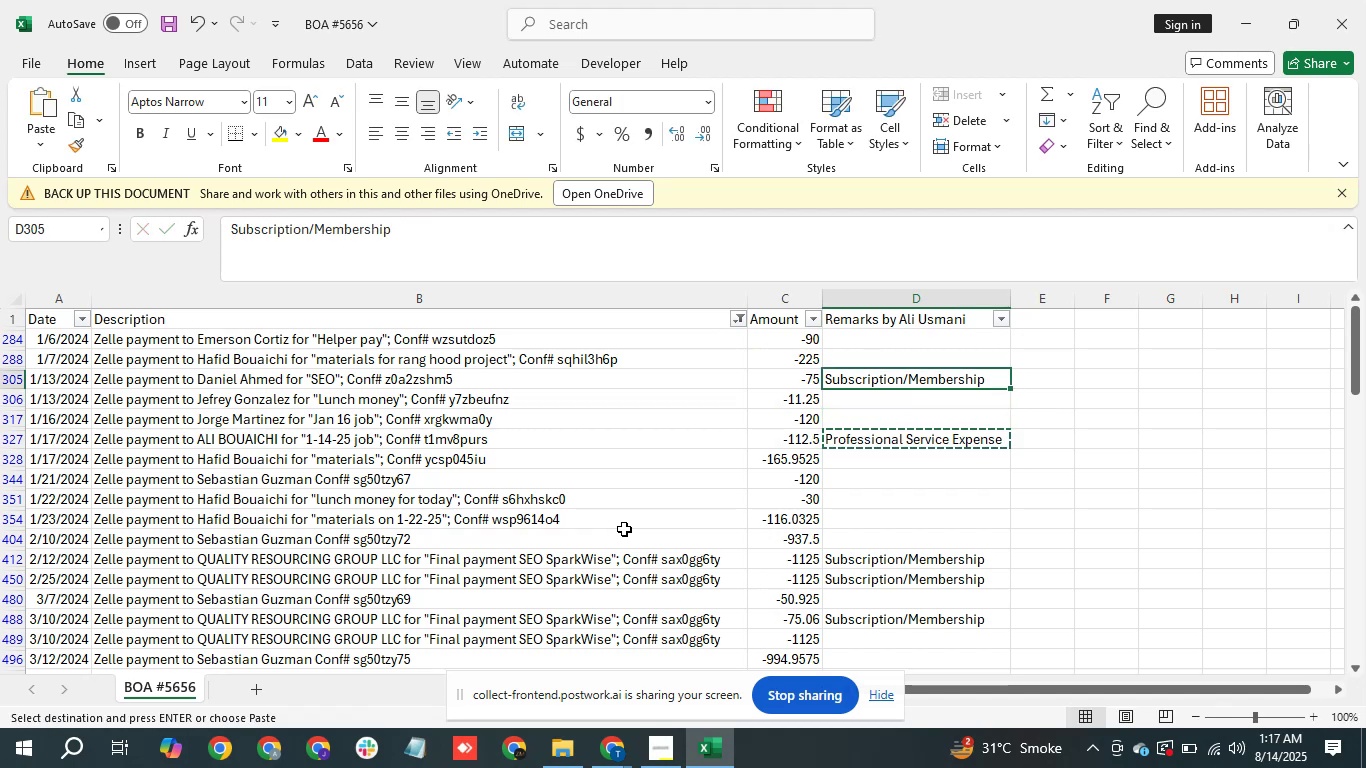 
key(ArrowUp)
 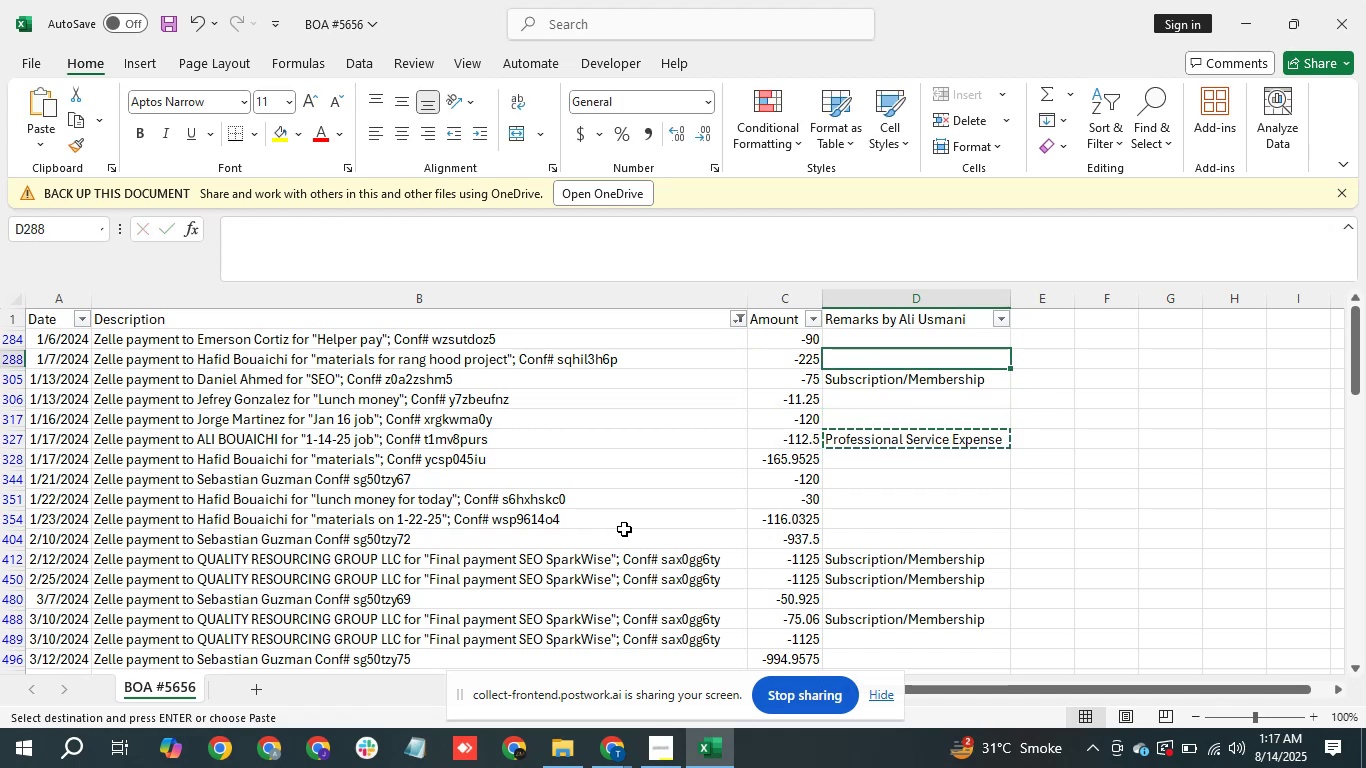 
key(ArrowUp)
 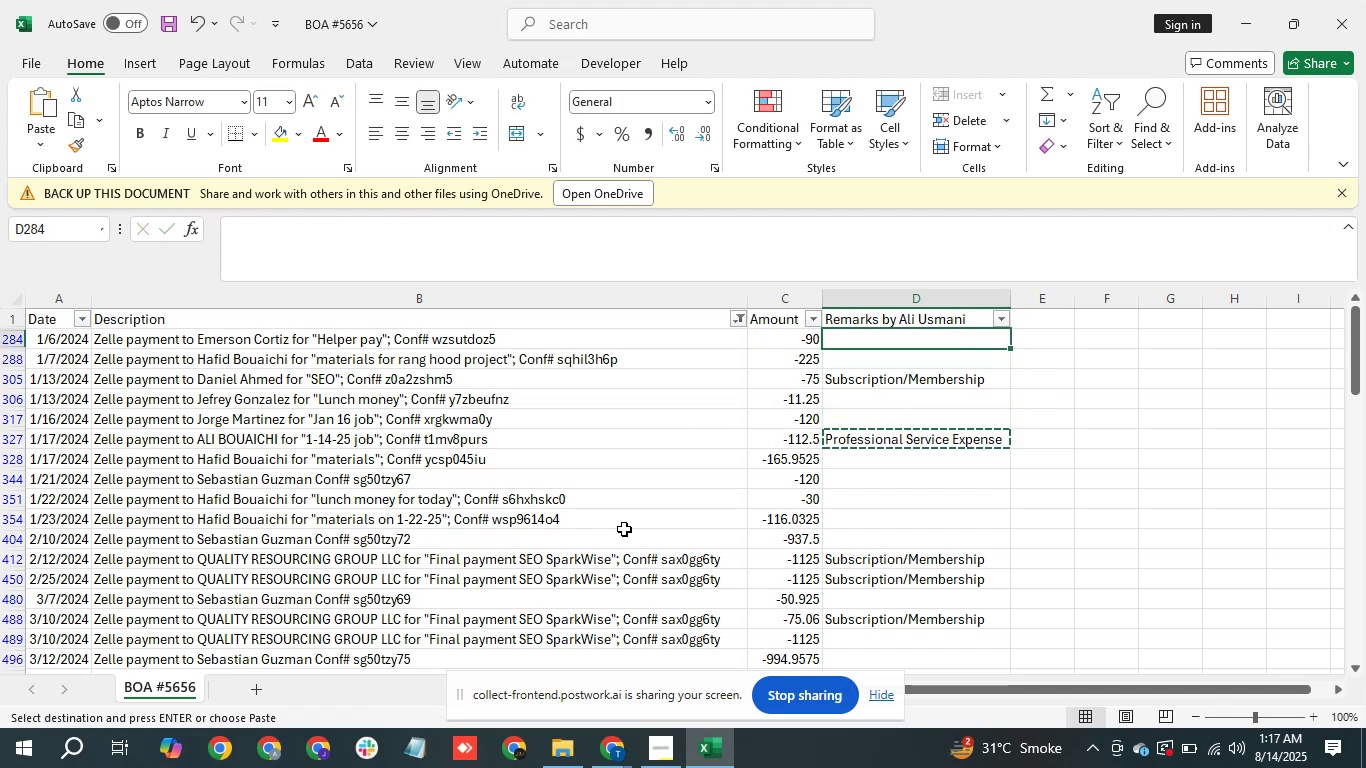 
key(ArrowUp)
 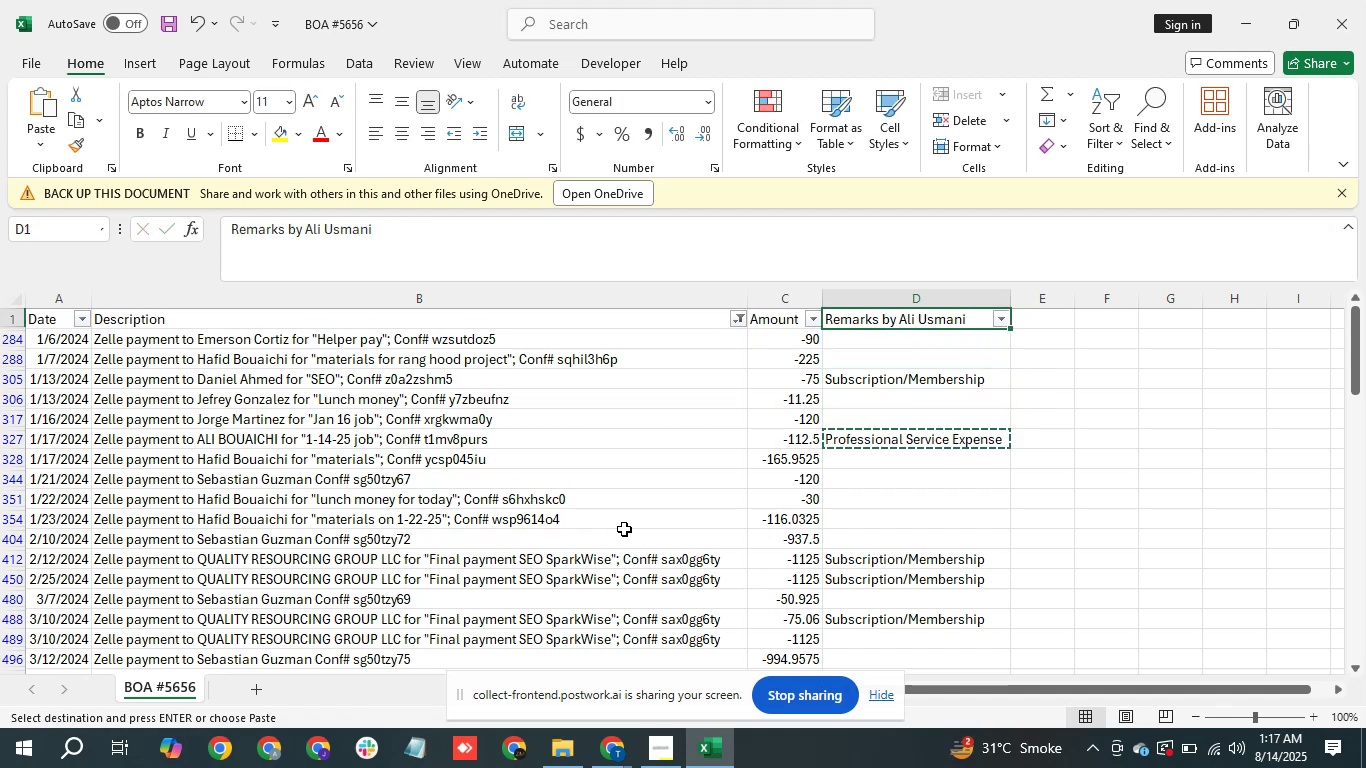 
key(ArrowUp)
 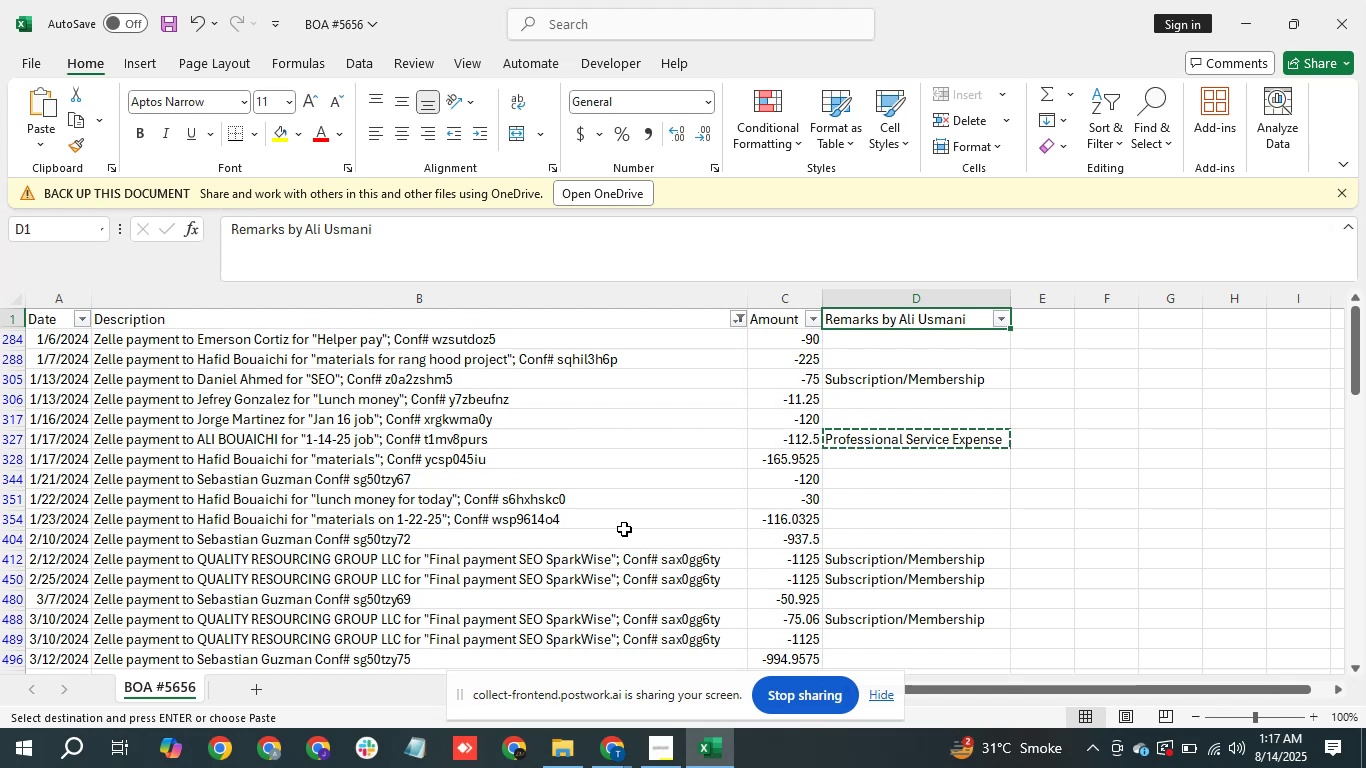 
key(ArrowDown)
 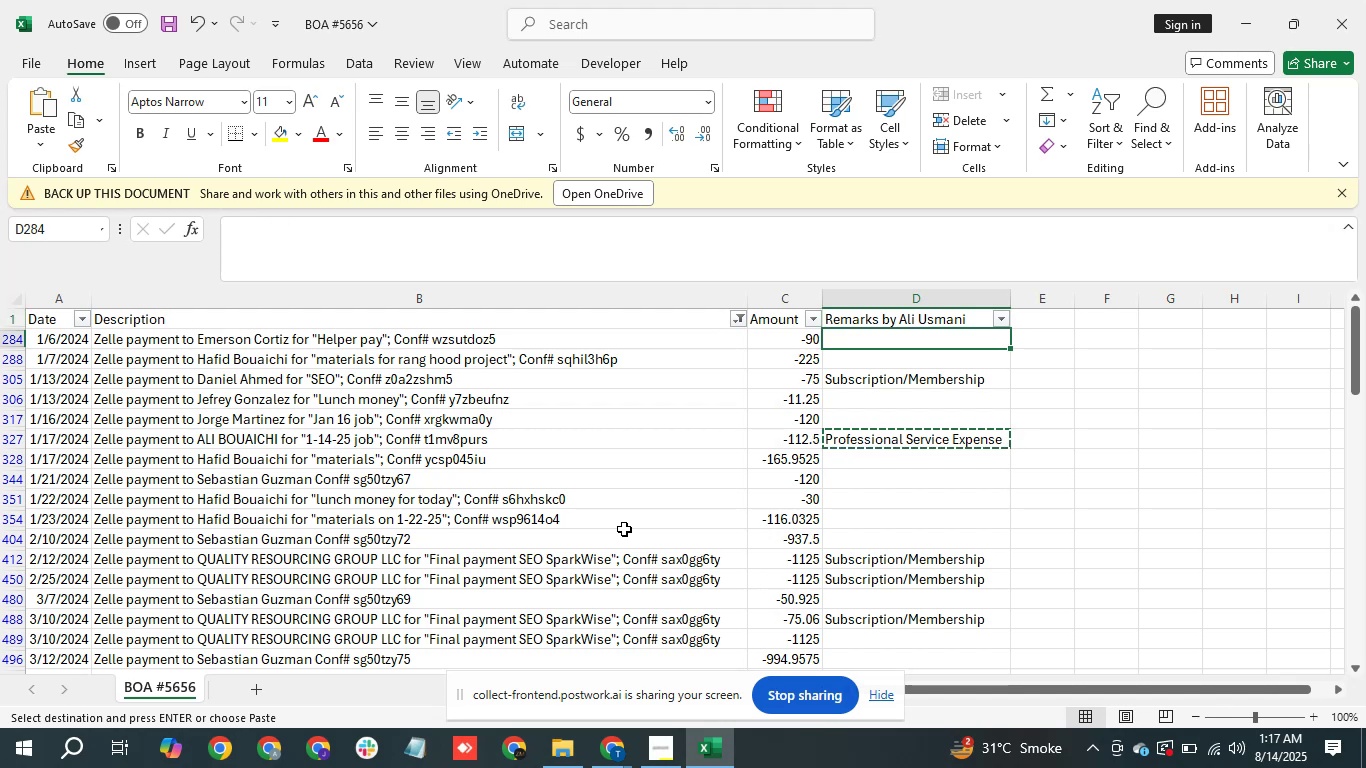 
key(ArrowDown)
 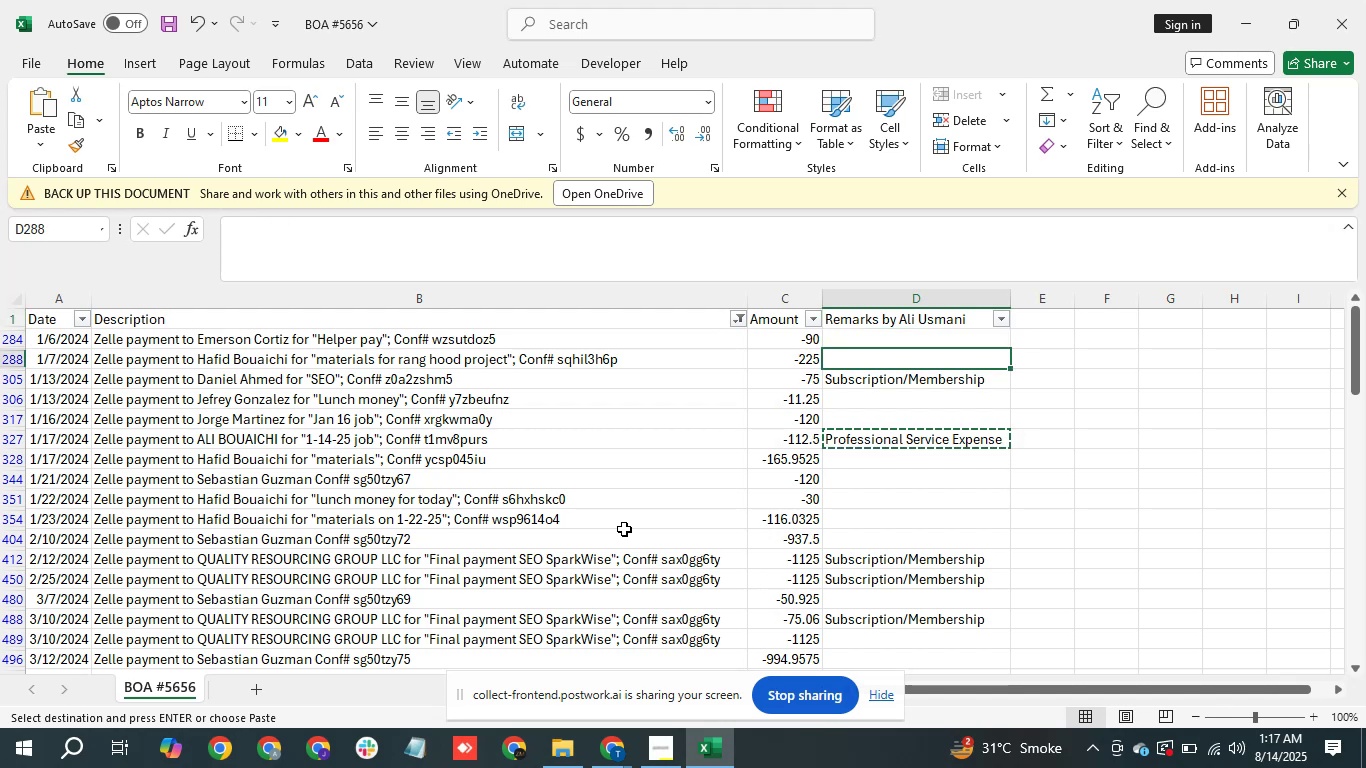 
key(ArrowUp)
 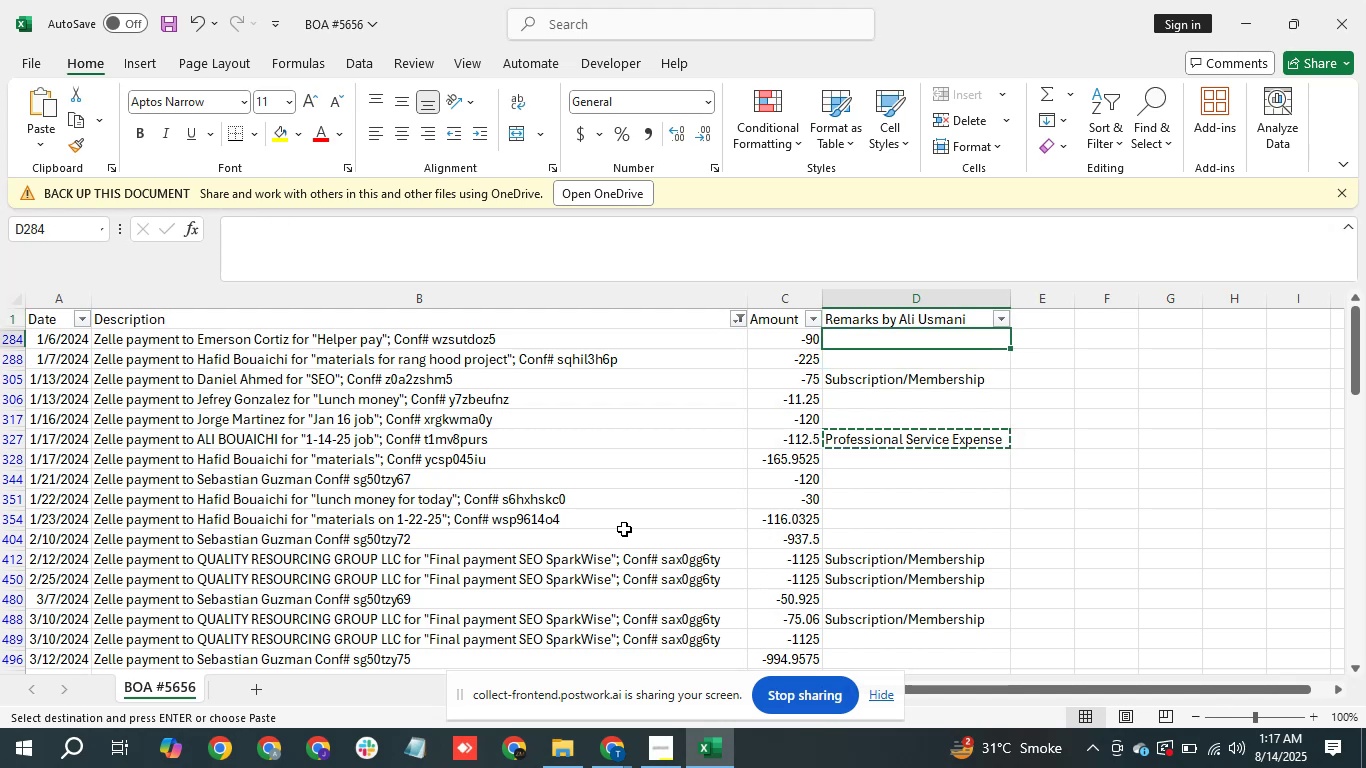 
key(ArrowLeft)
 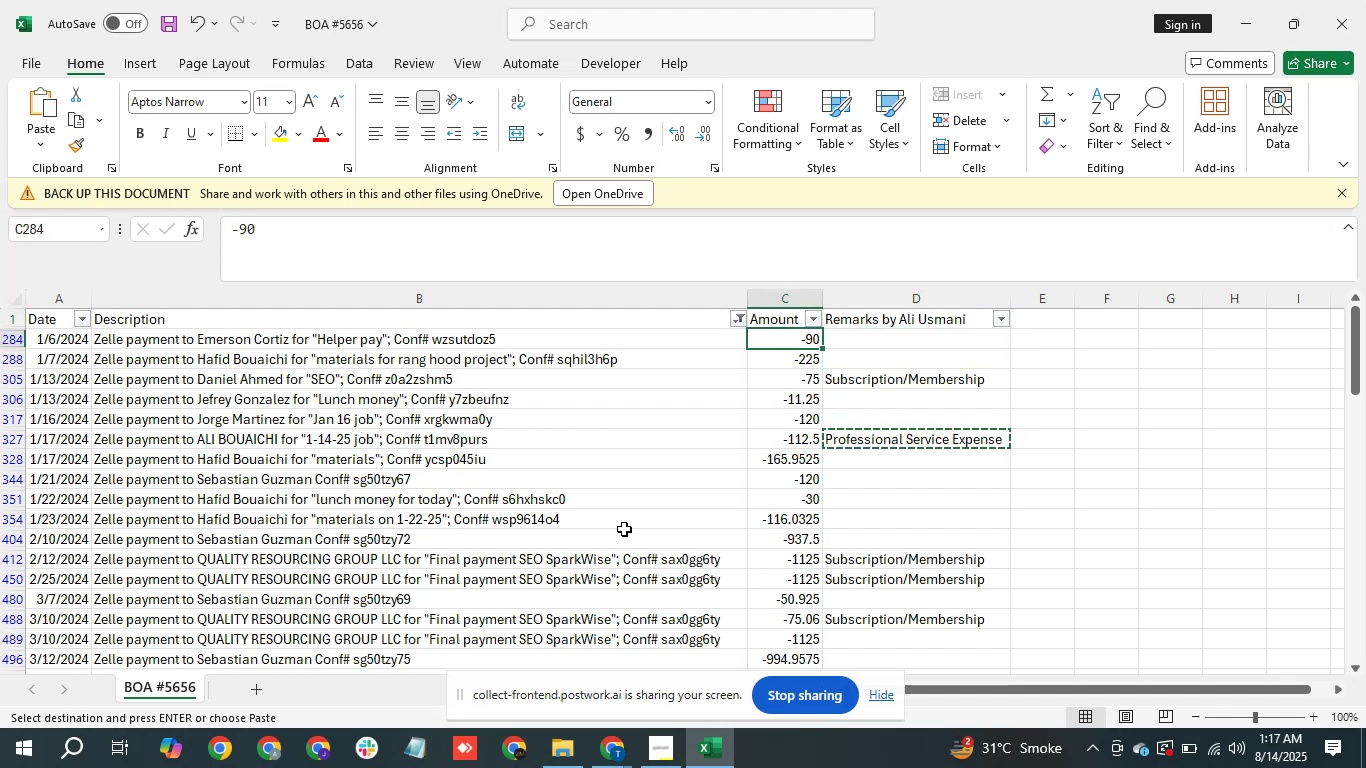 
key(ArrowLeft)
 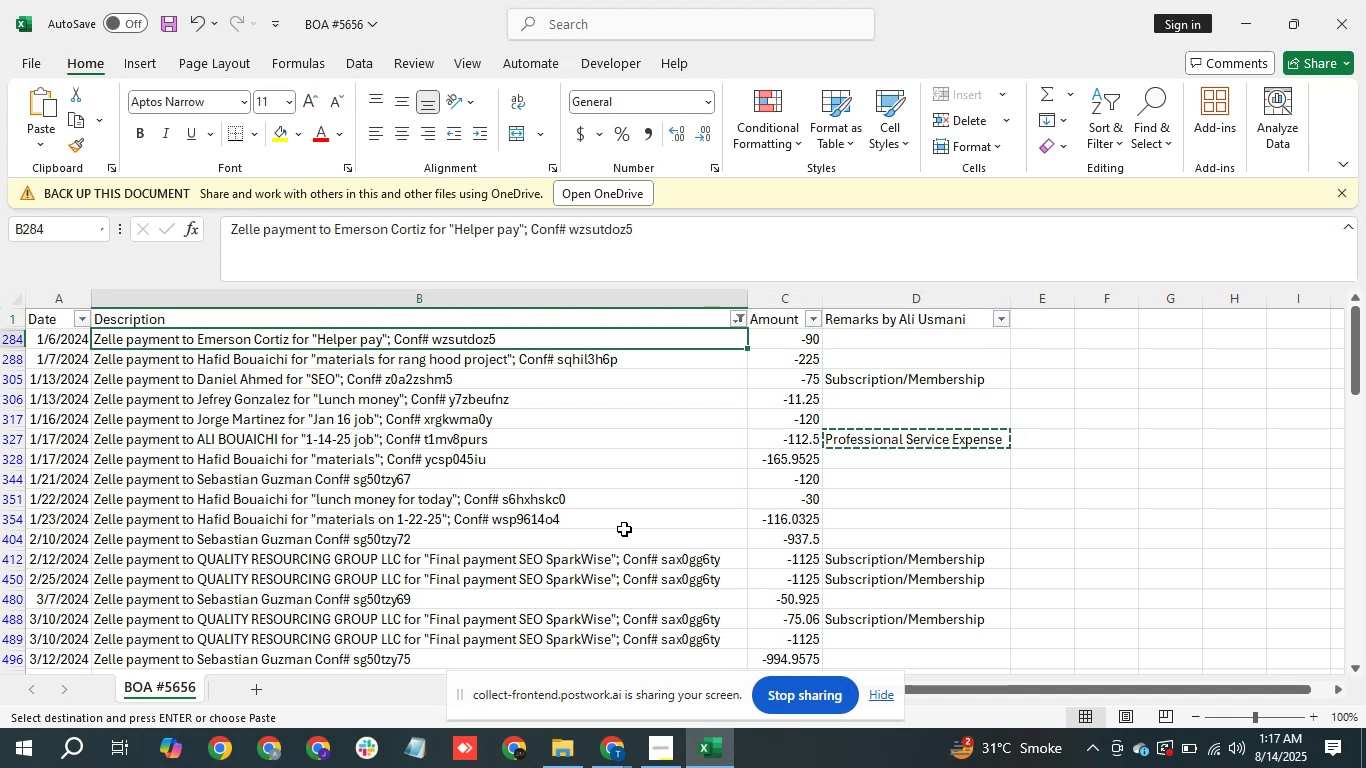 
key(ArrowRight)
 